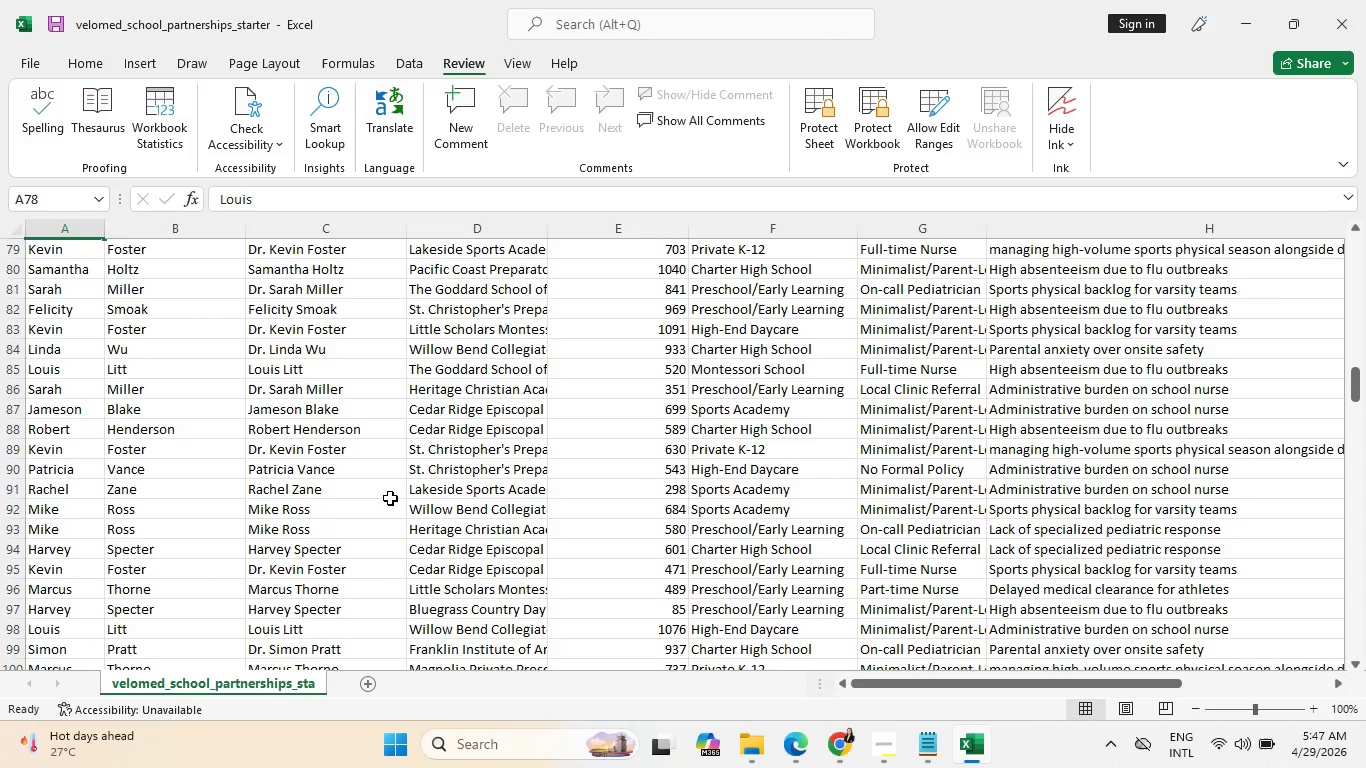 
scroll: coordinate [390, 498], scroll_direction: up, amount: 1.0
 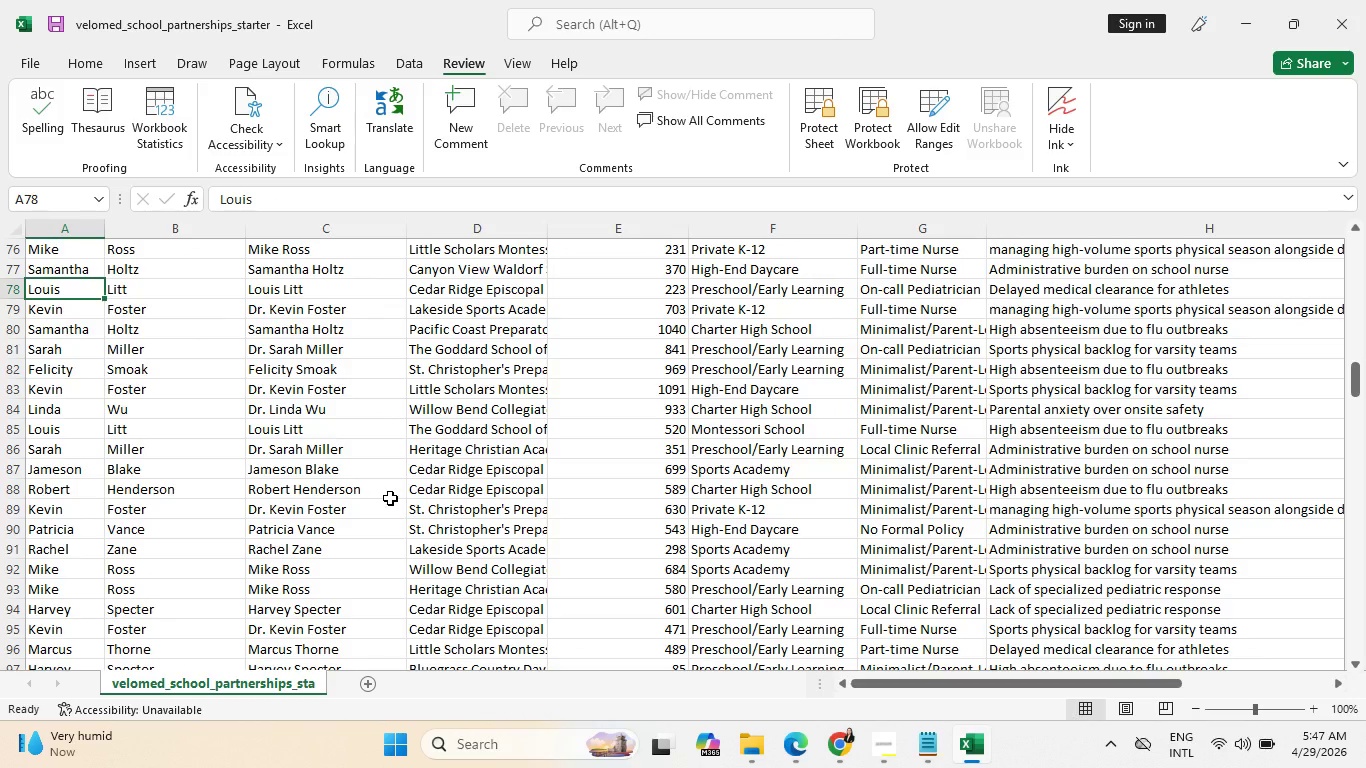 
key(ArrowDown)
 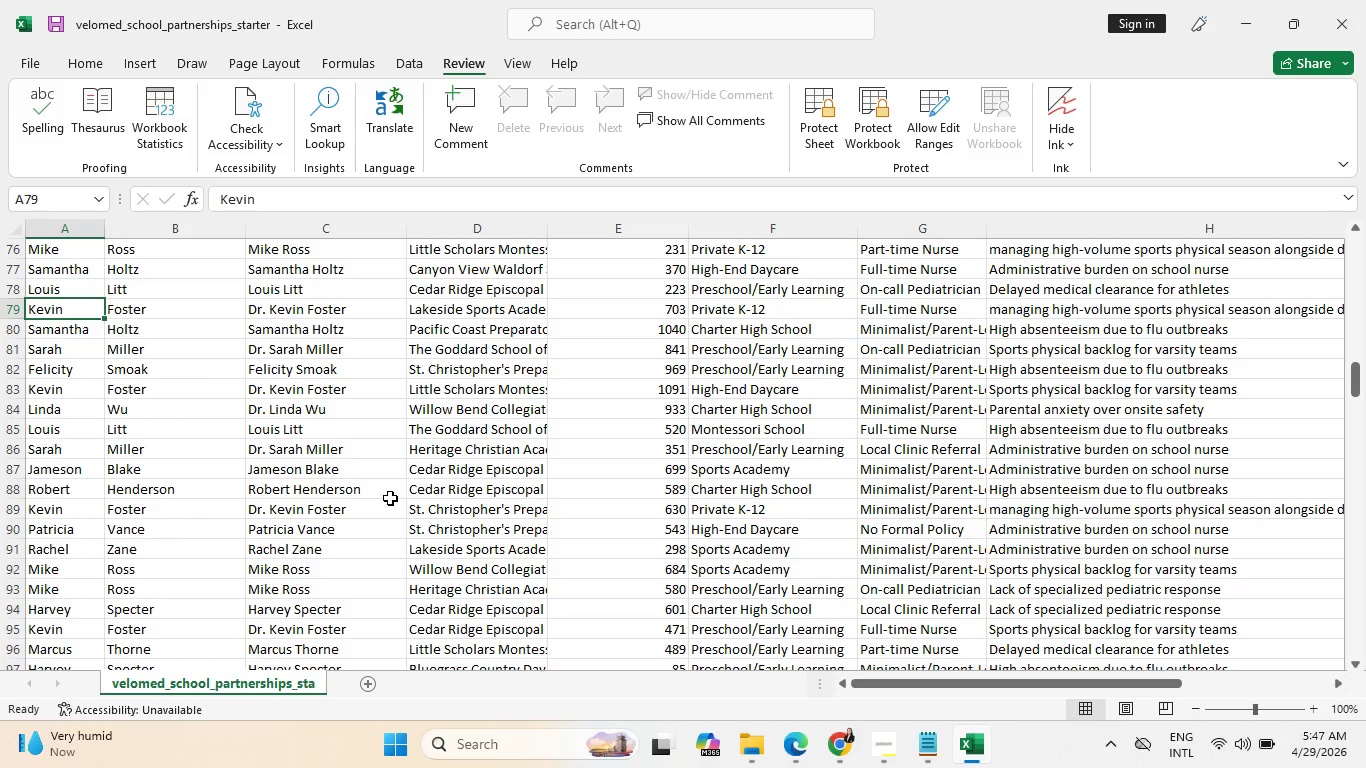 
key(ArrowDown)
 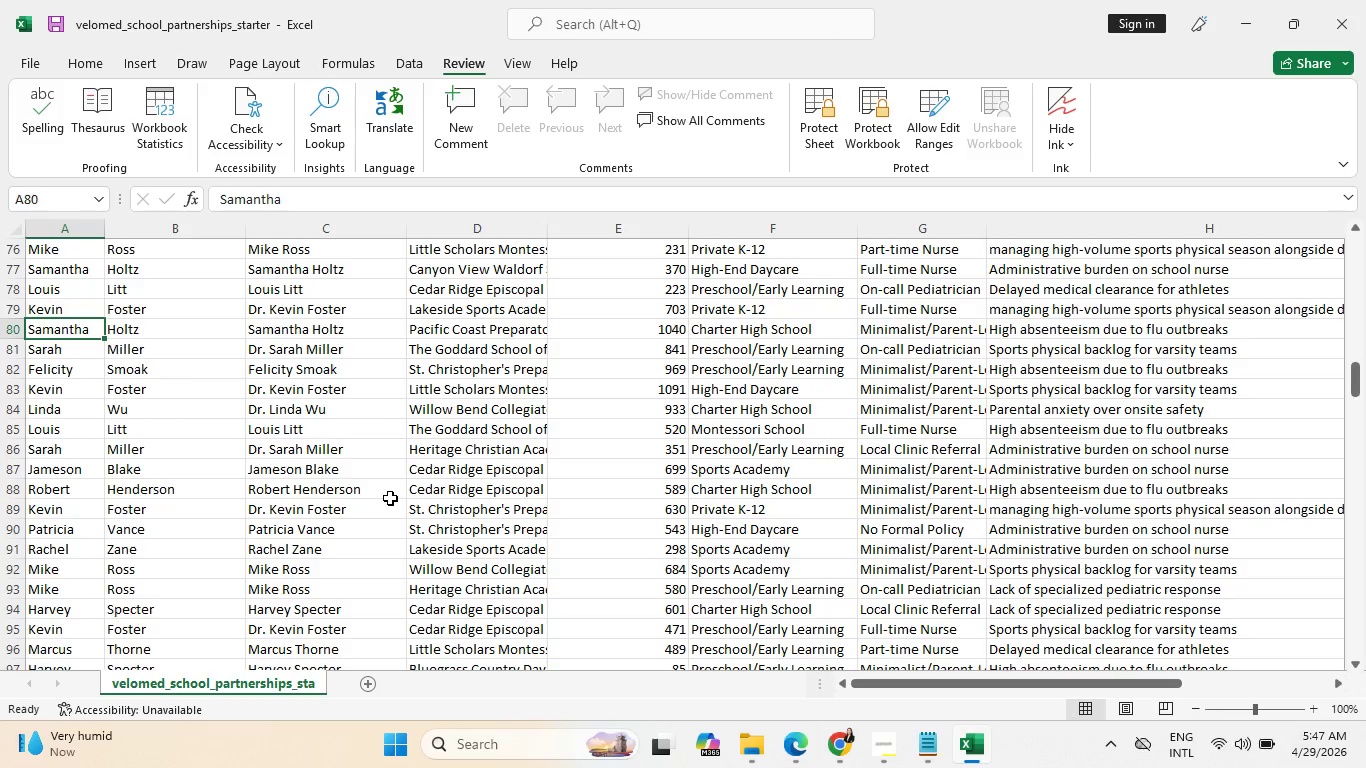 
key(ArrowDown)
 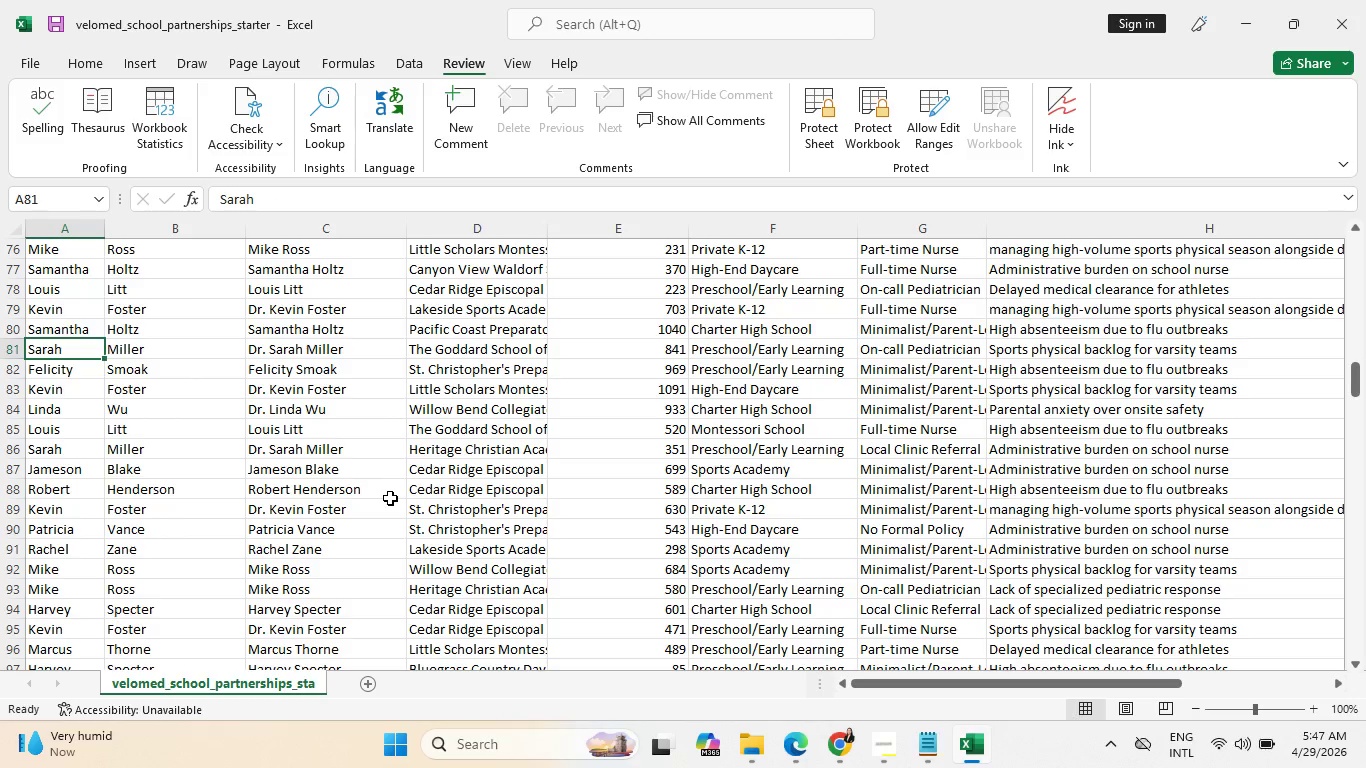 
key(ArrowDown)
 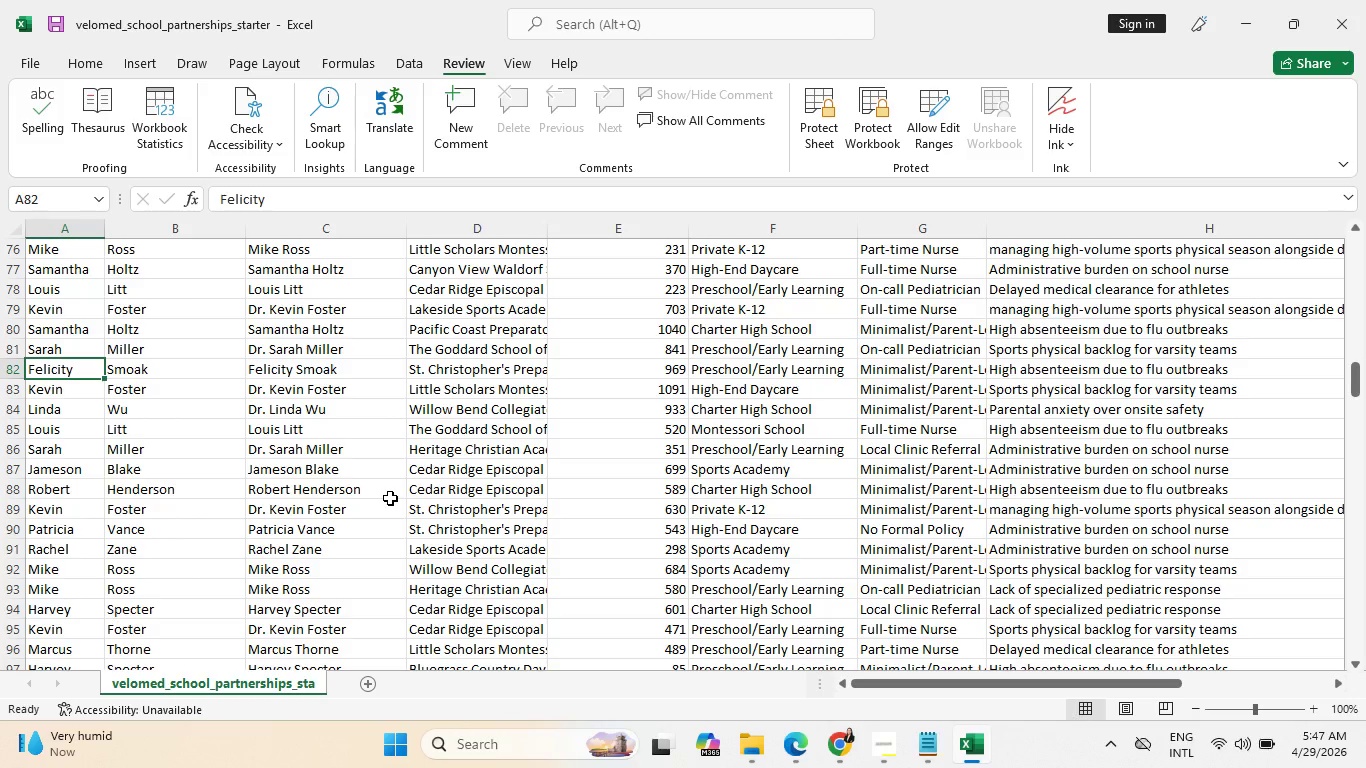 
key(ArrowDown)
 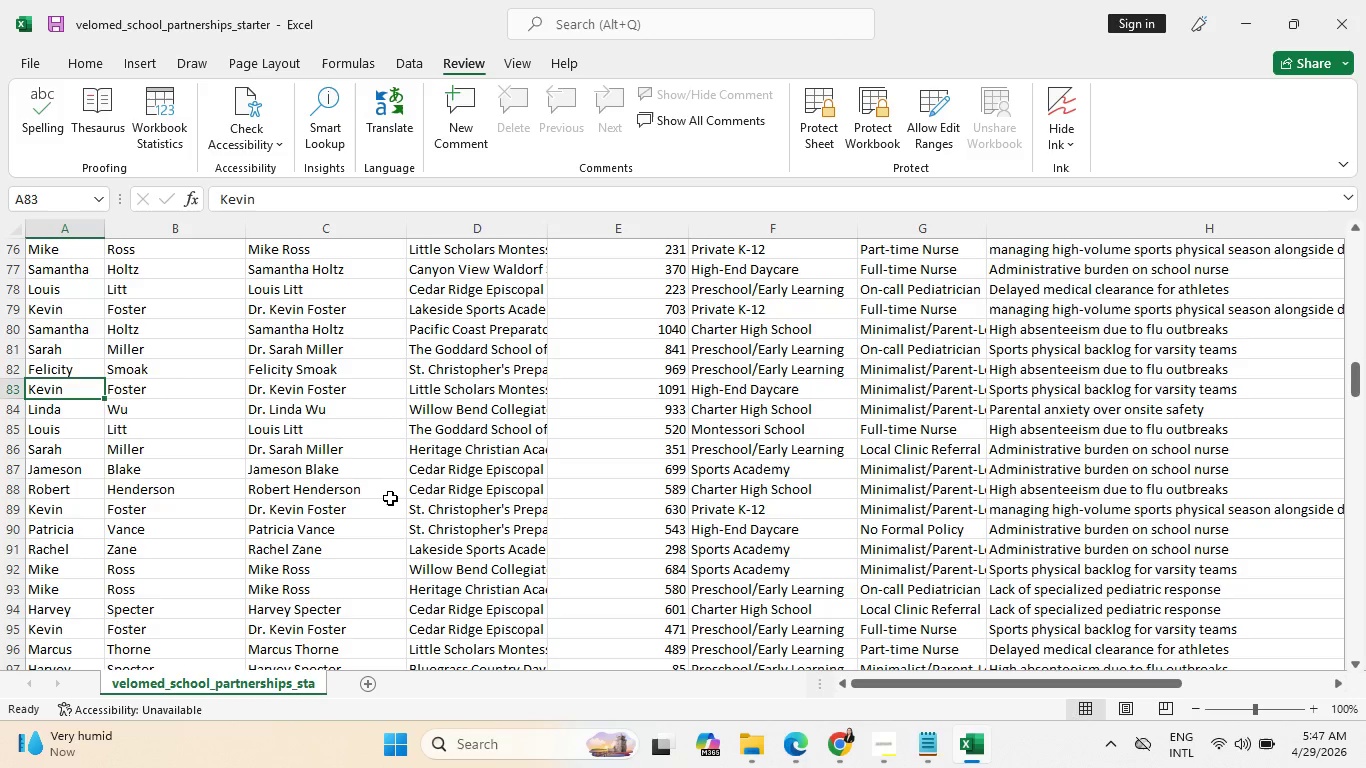 
key(ArrowDown)
 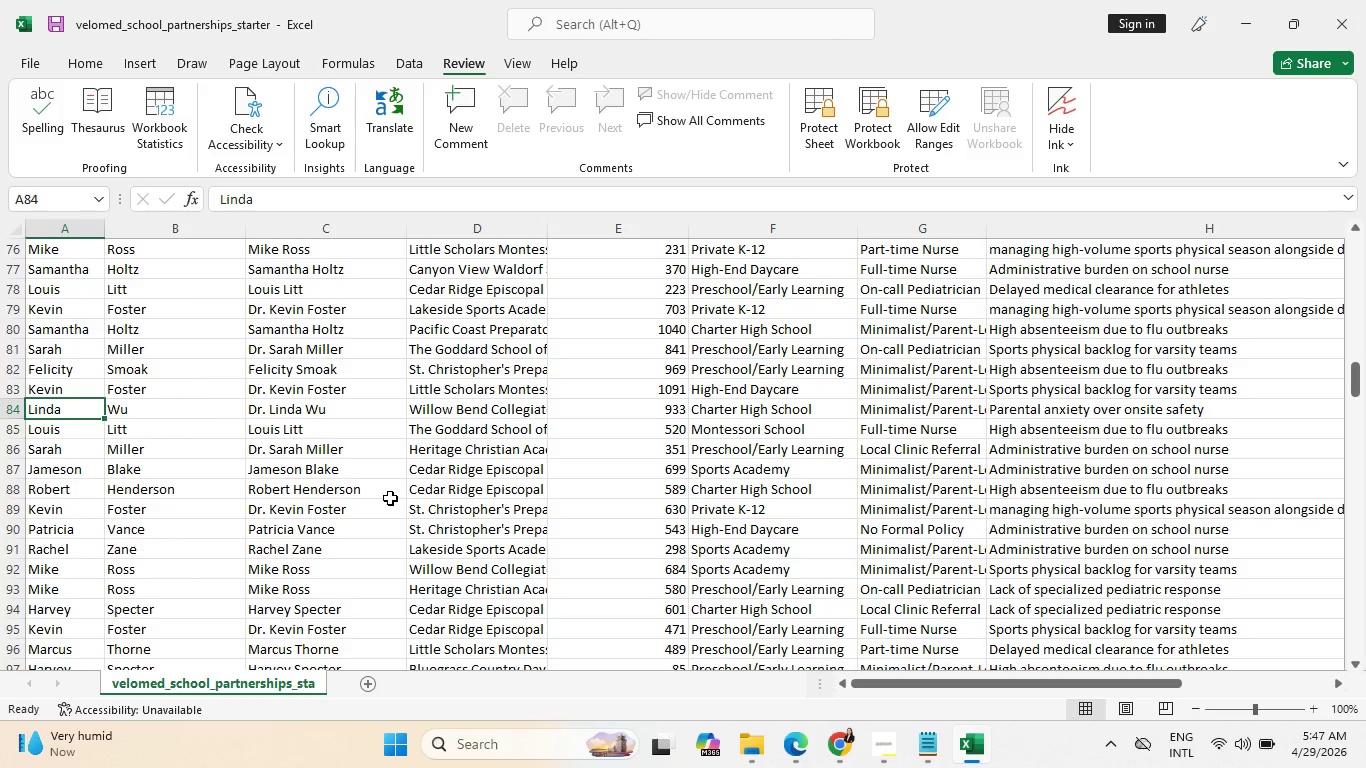 
key(ArrowDown)
 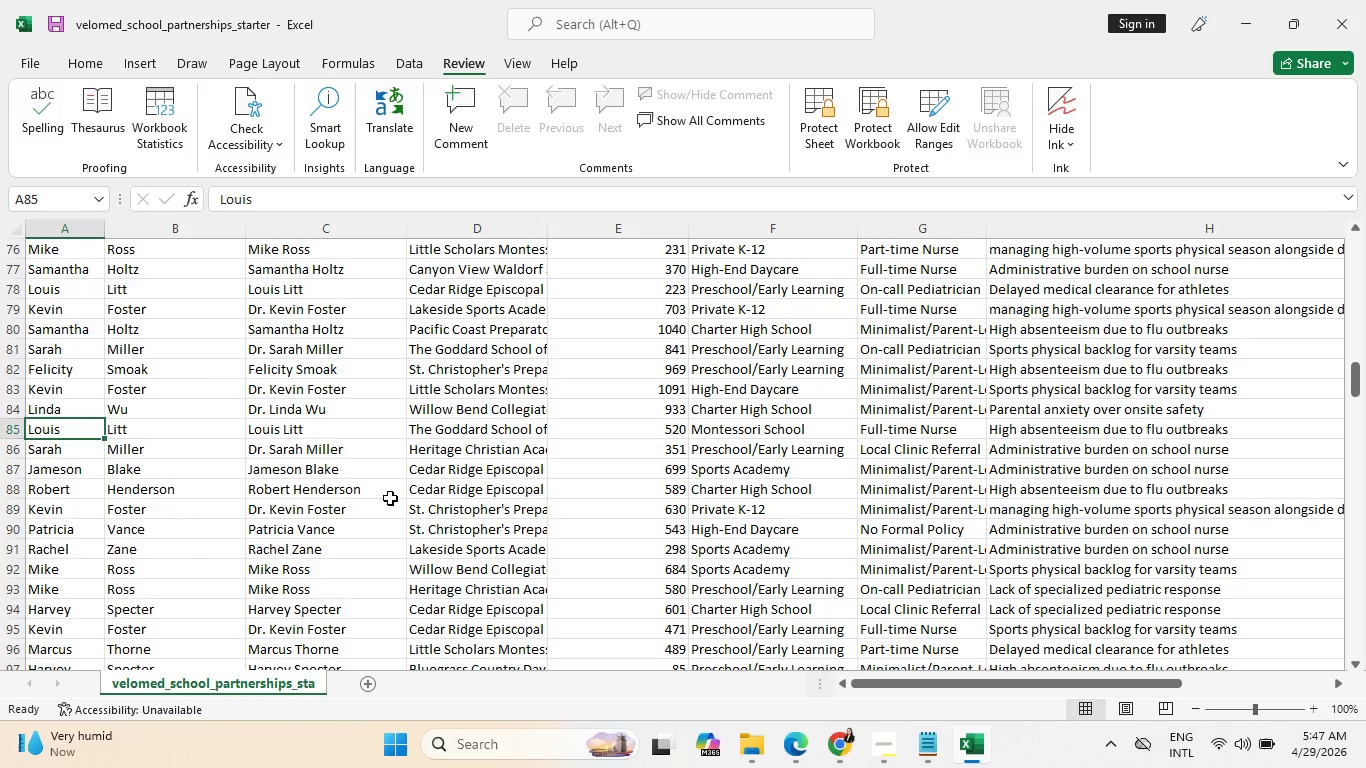 
key(ArrowDown)
 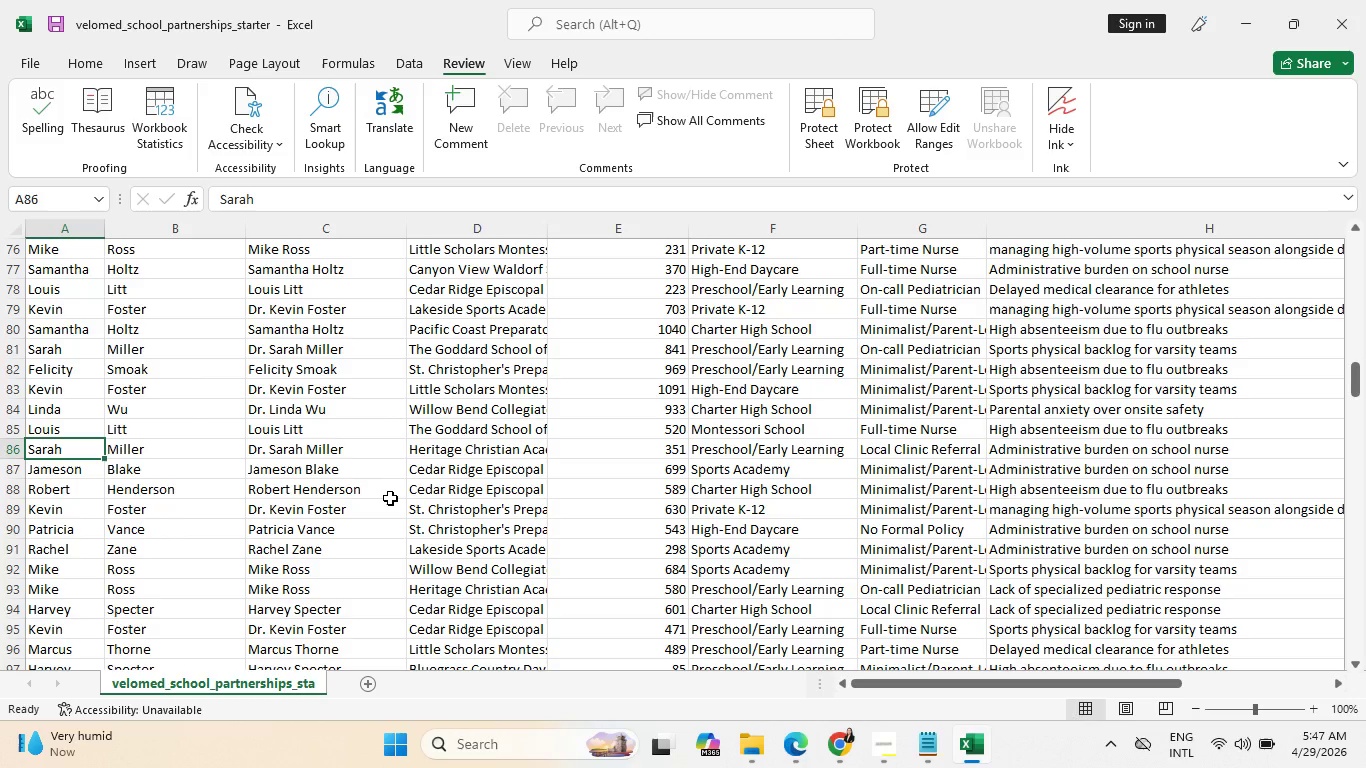 
key(ArrowDown)
 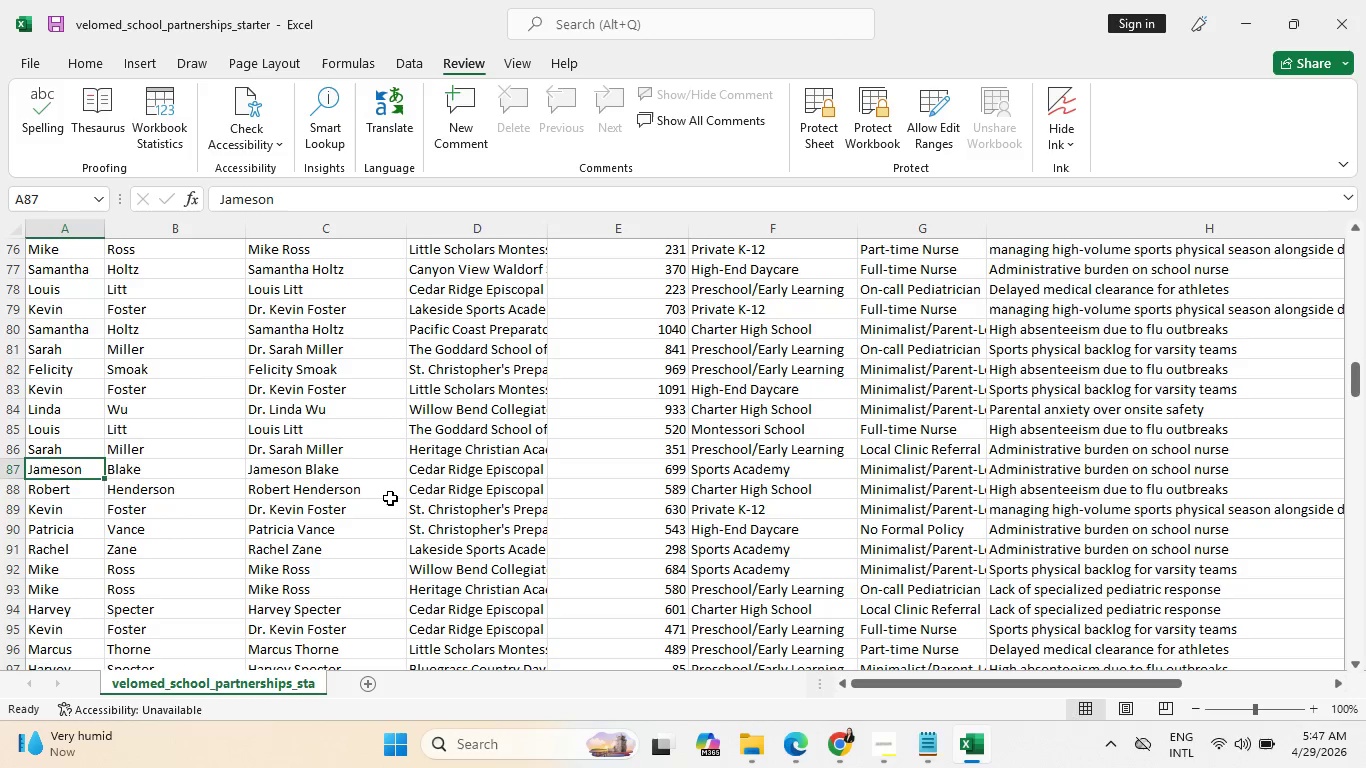 
key(ArrowDown)
 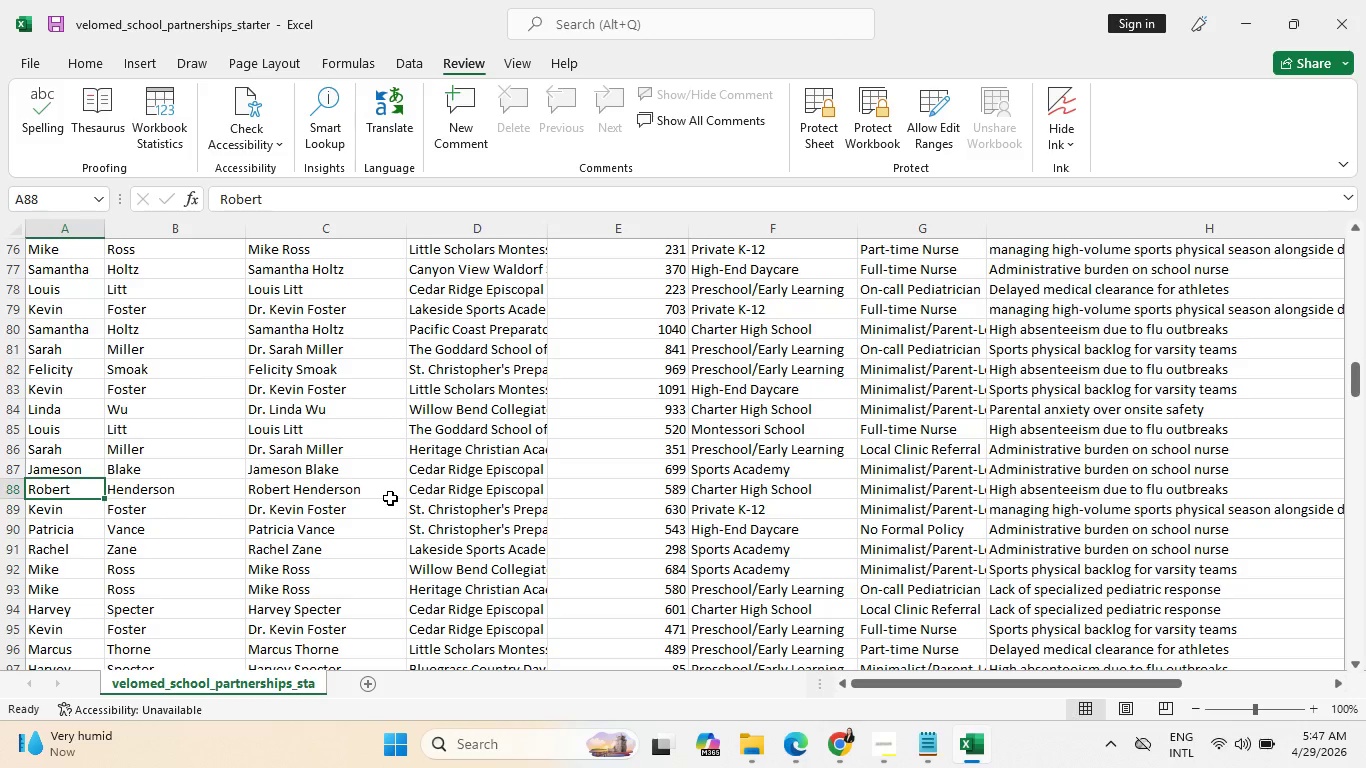 
key(ArrowDown)
 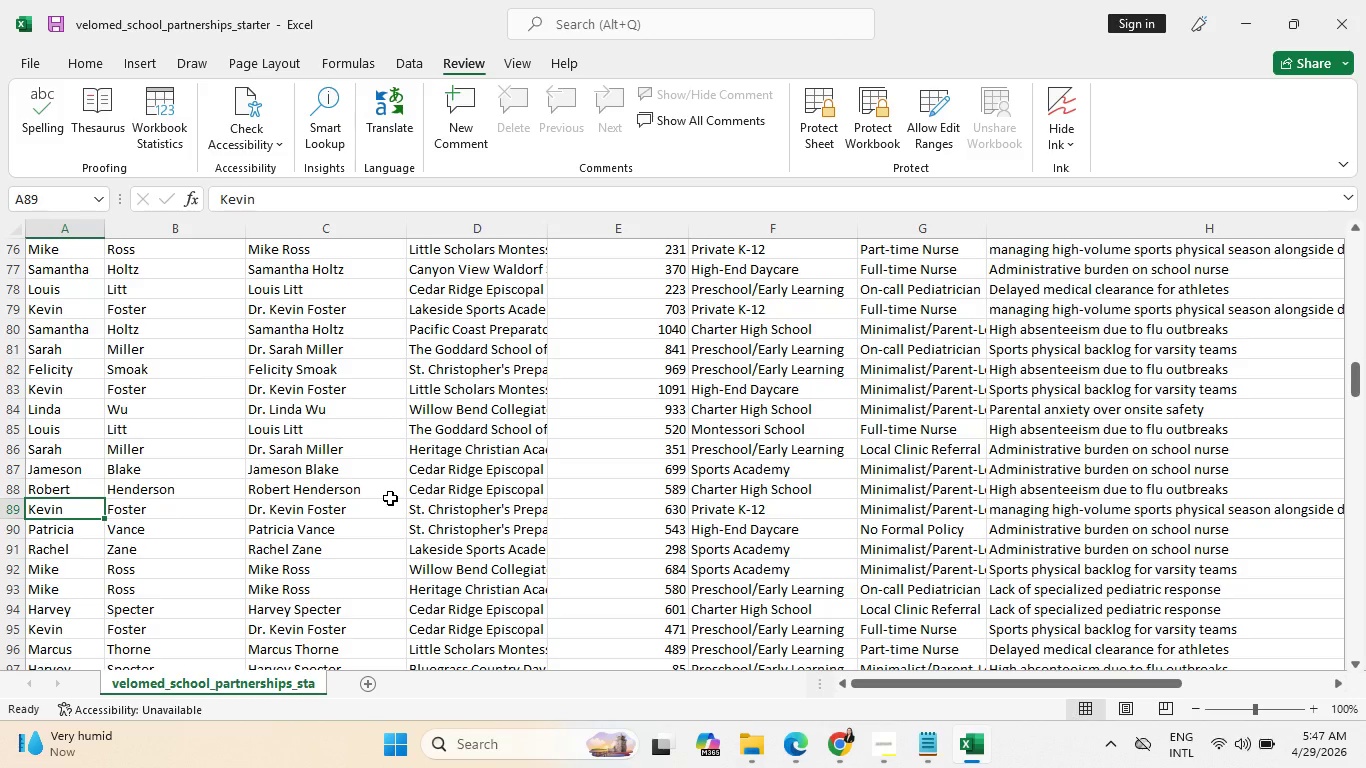 
key(ArrowDown)
 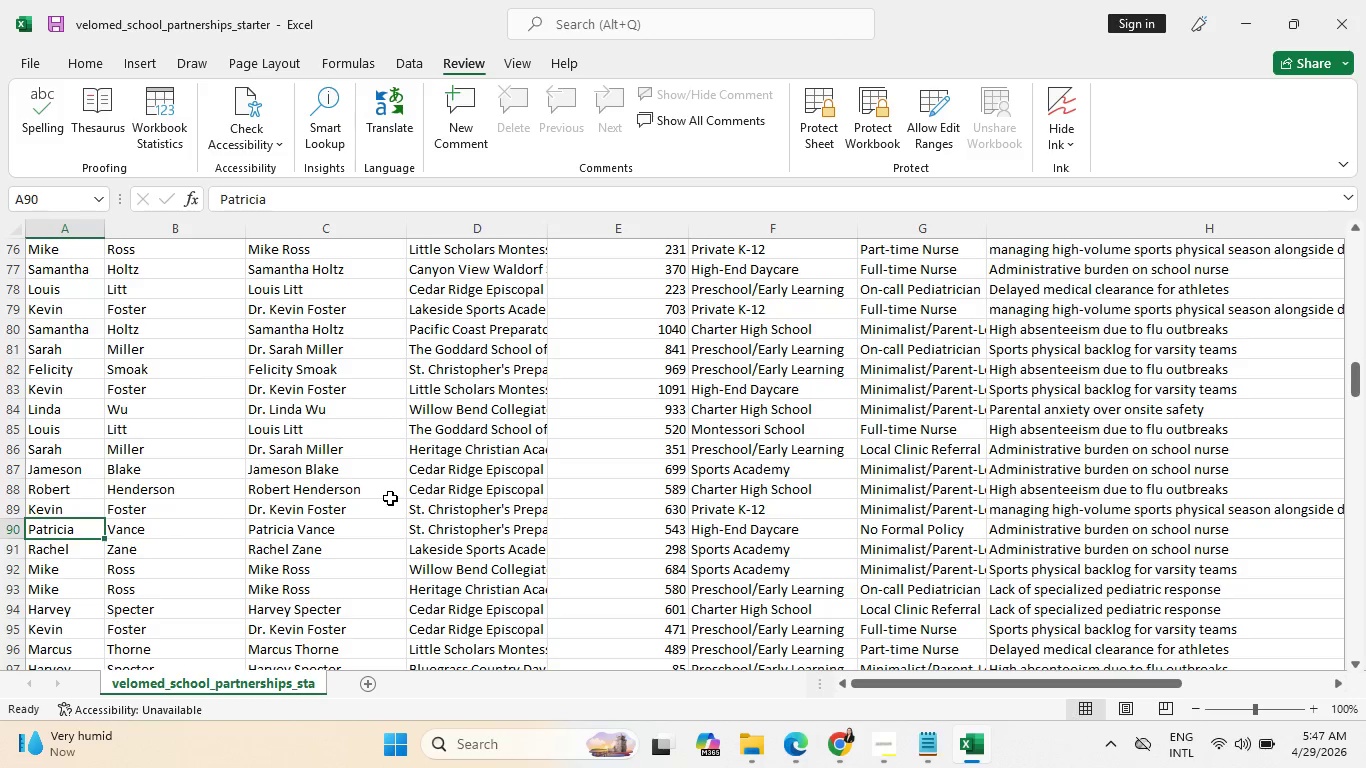 
key(ArrowDown)
 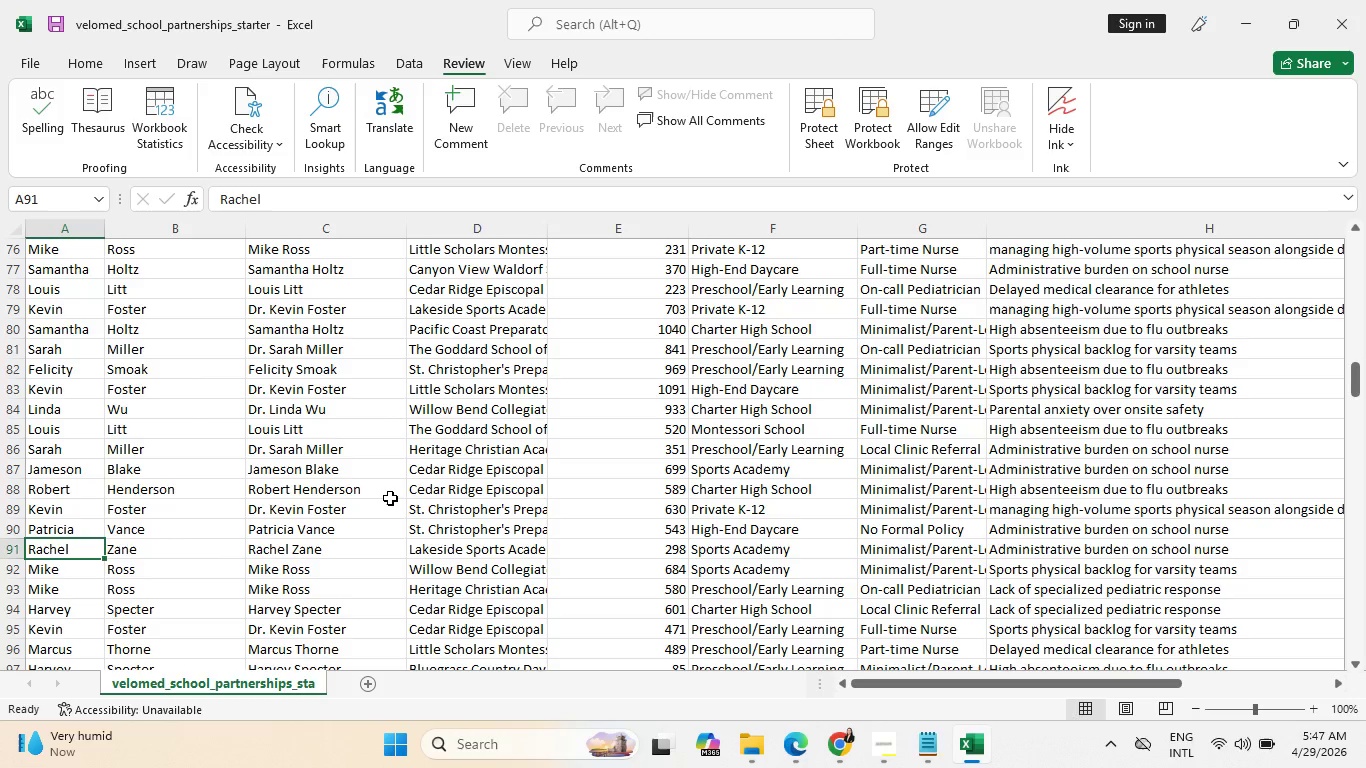 
key(ArrowDown)
 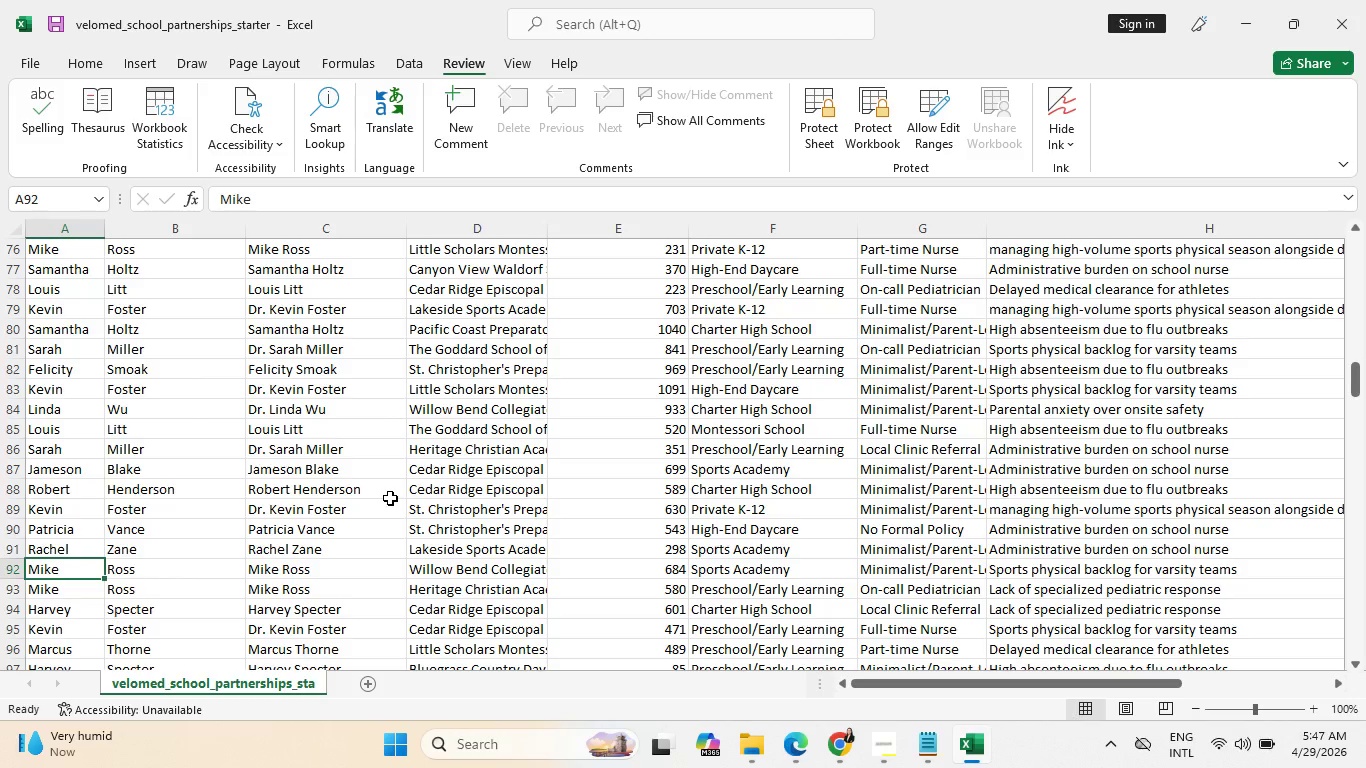 
key(ArrowDown)
 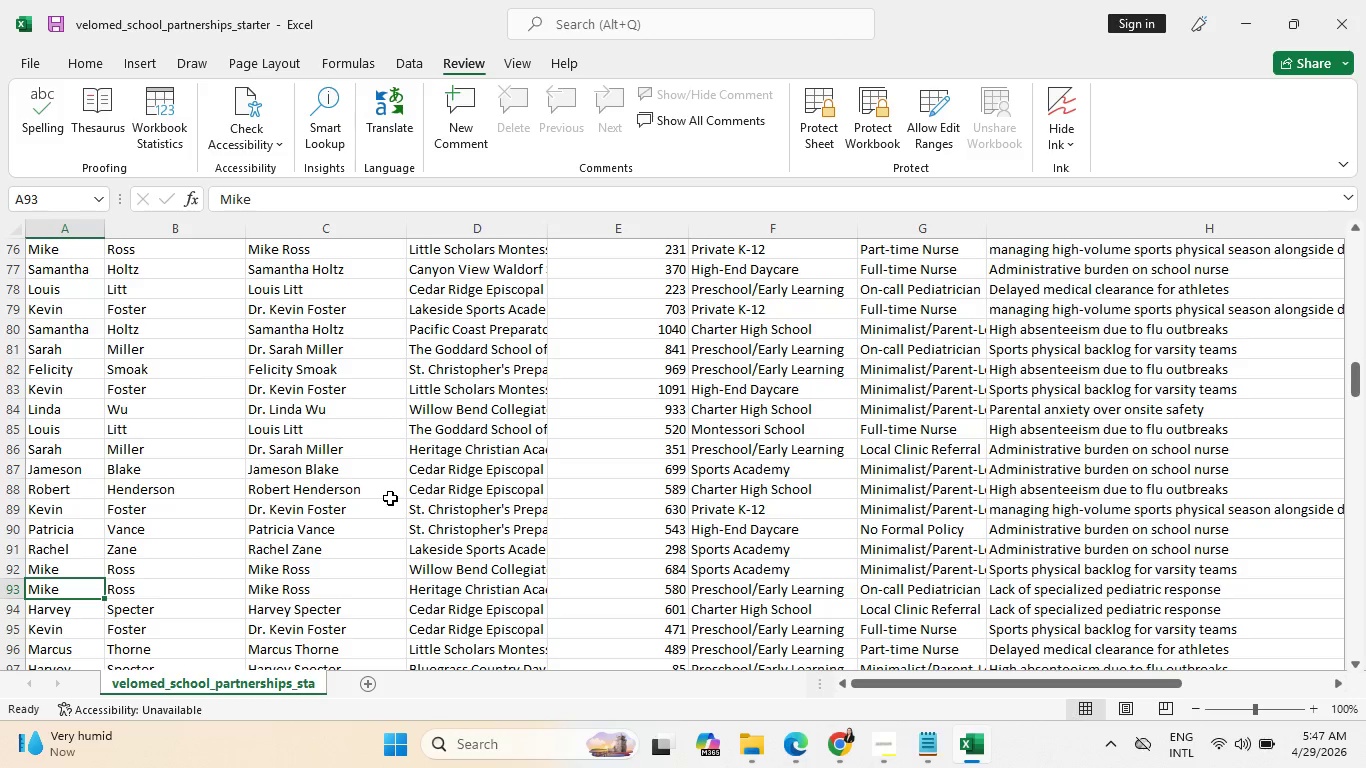 
key(ArrowDown)
 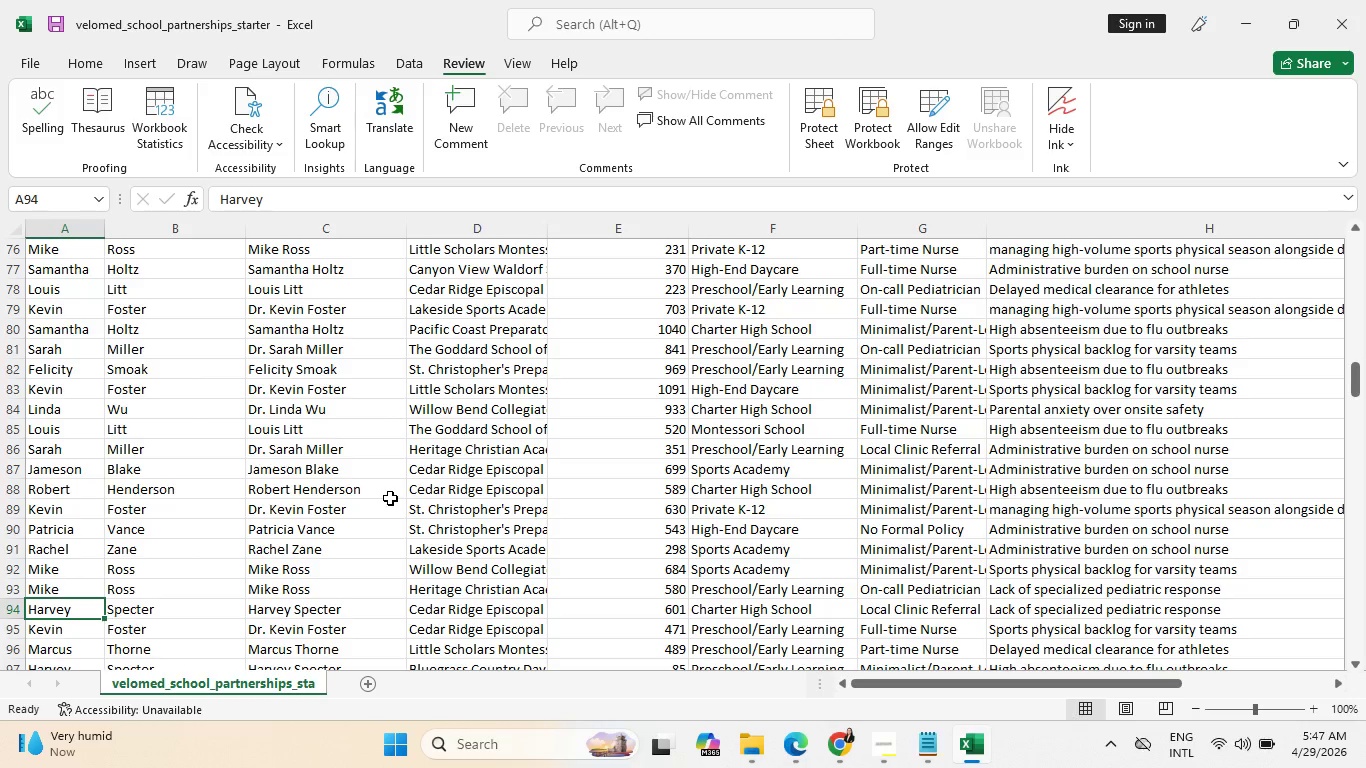 
key(ArrowDown)
 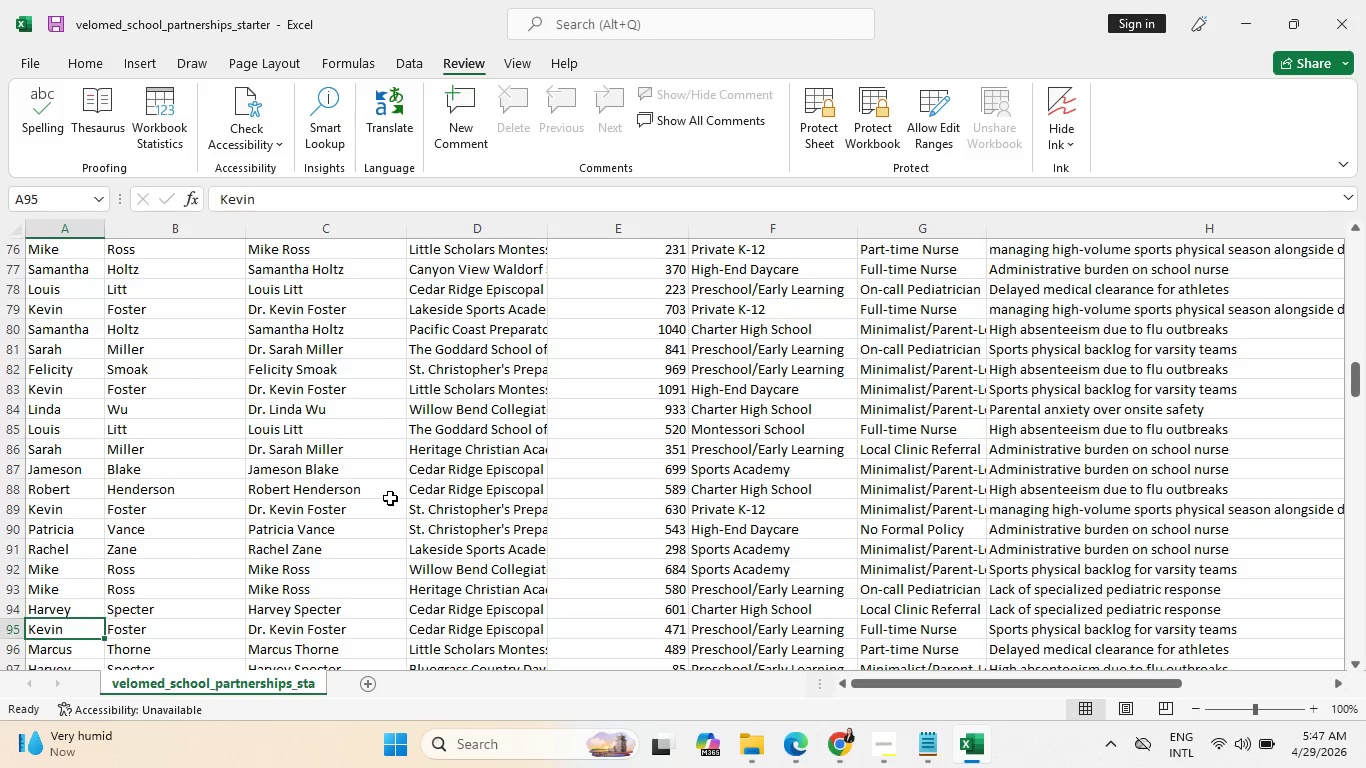 
key(ArrowDown)
 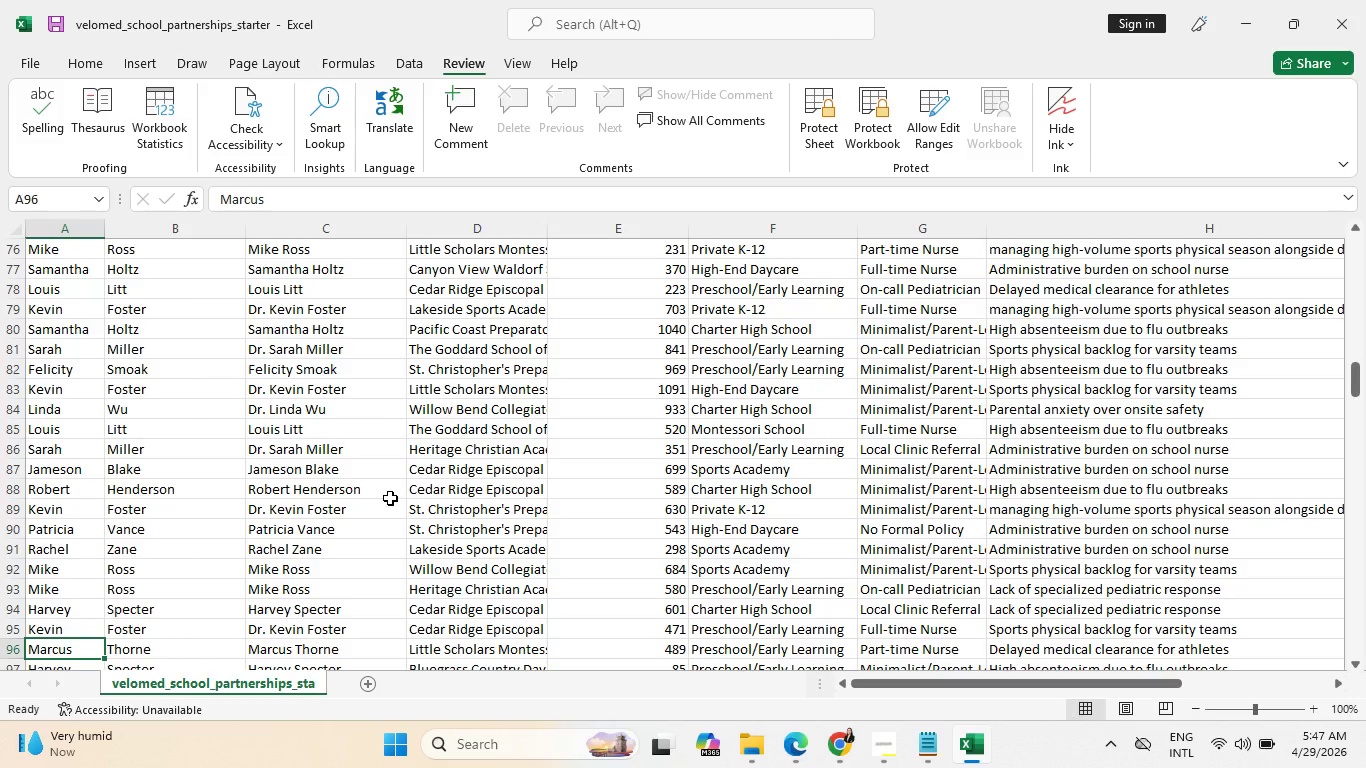 
scroll: coordinate [384, 496], scroll_direction: down, amount: 6.0
 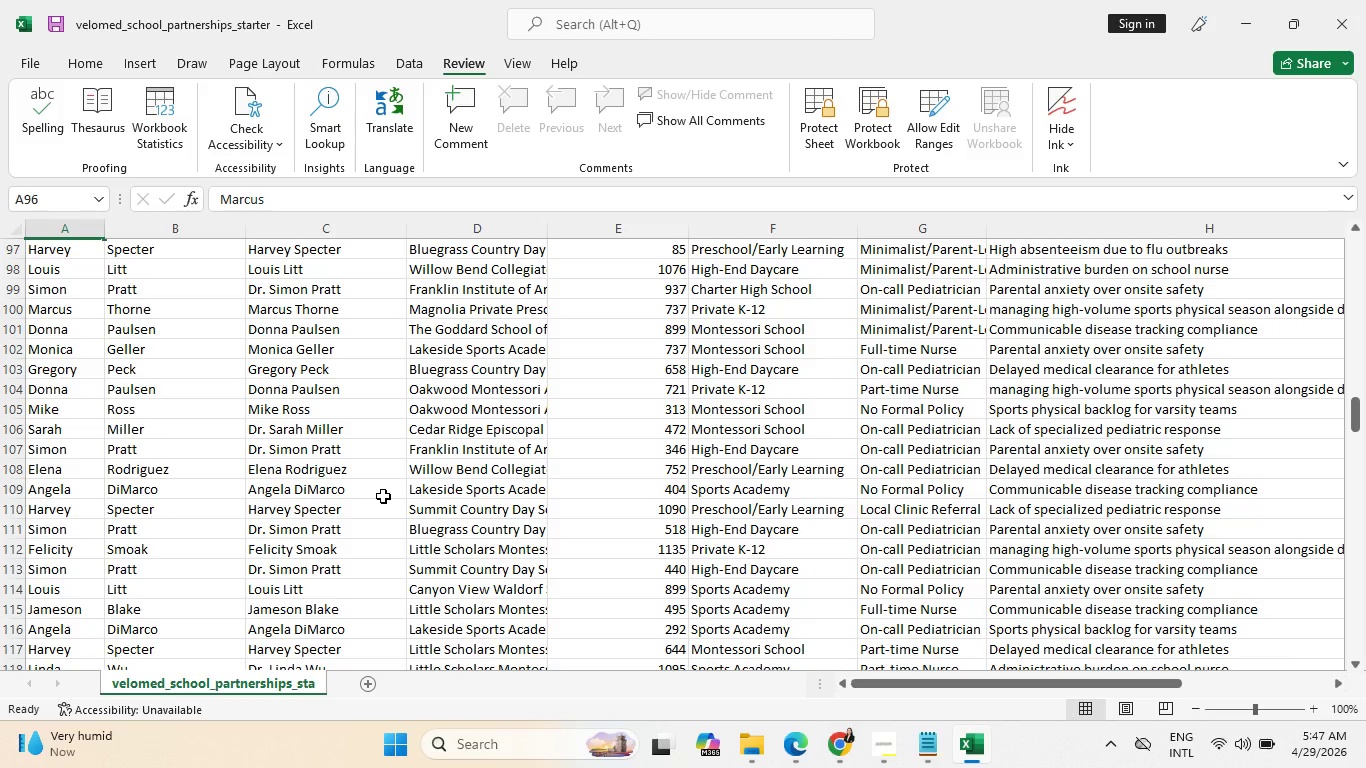 
key(ArrowDown)
 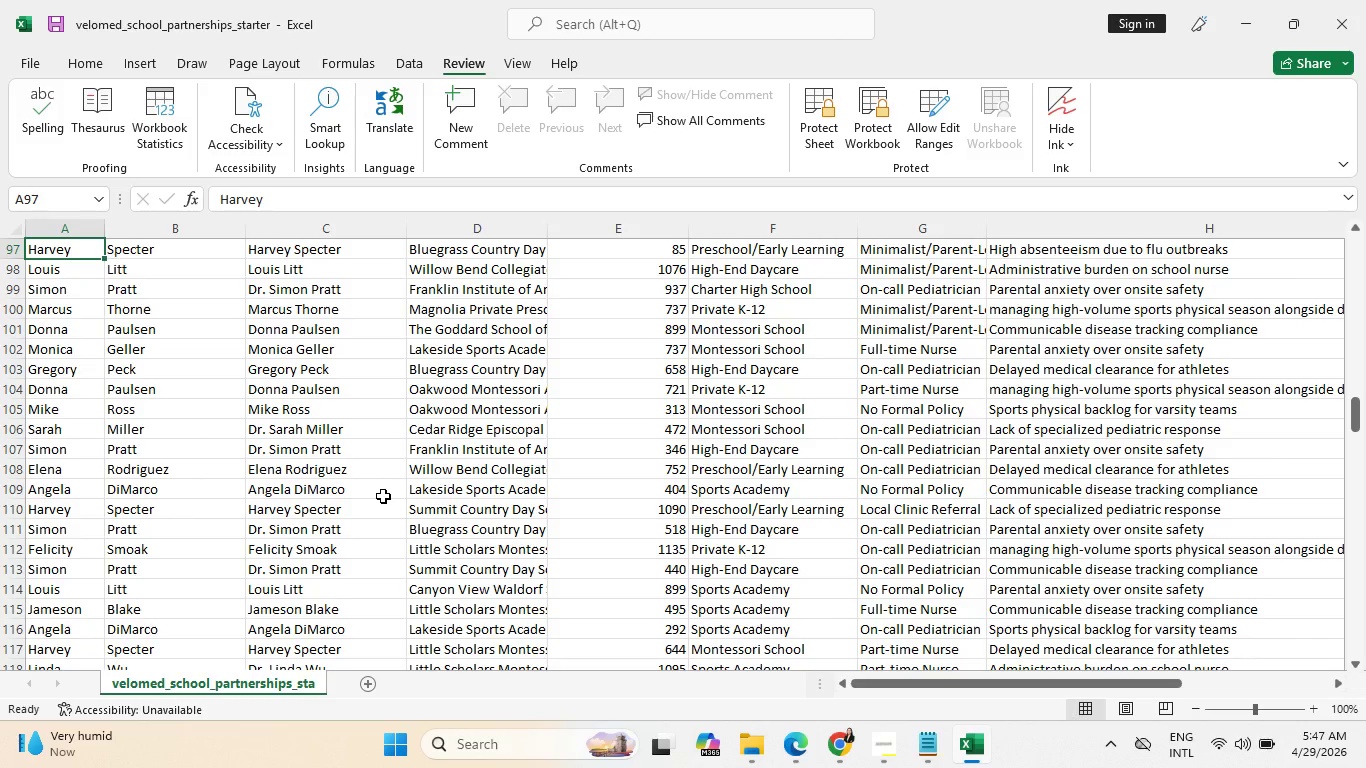 
key(ArrowDown)
 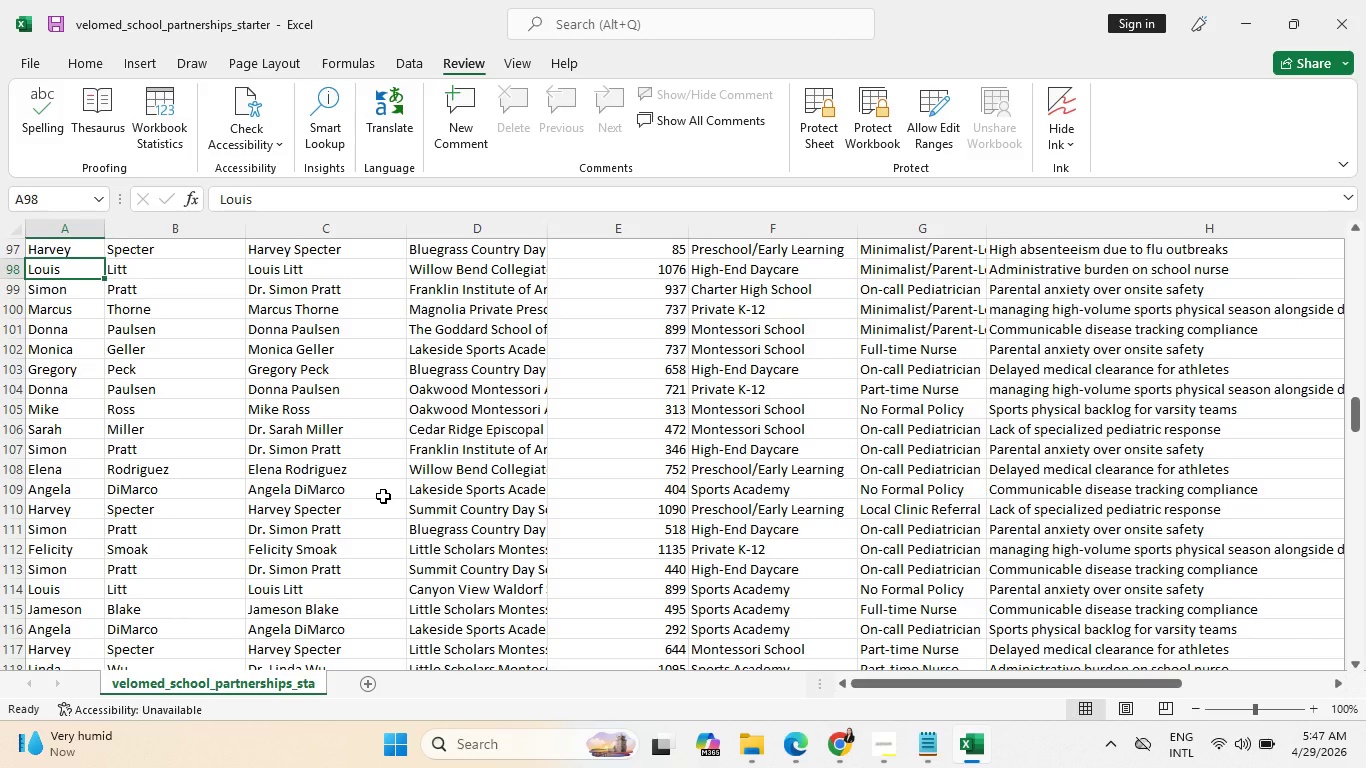 
key(ArrowDown)
 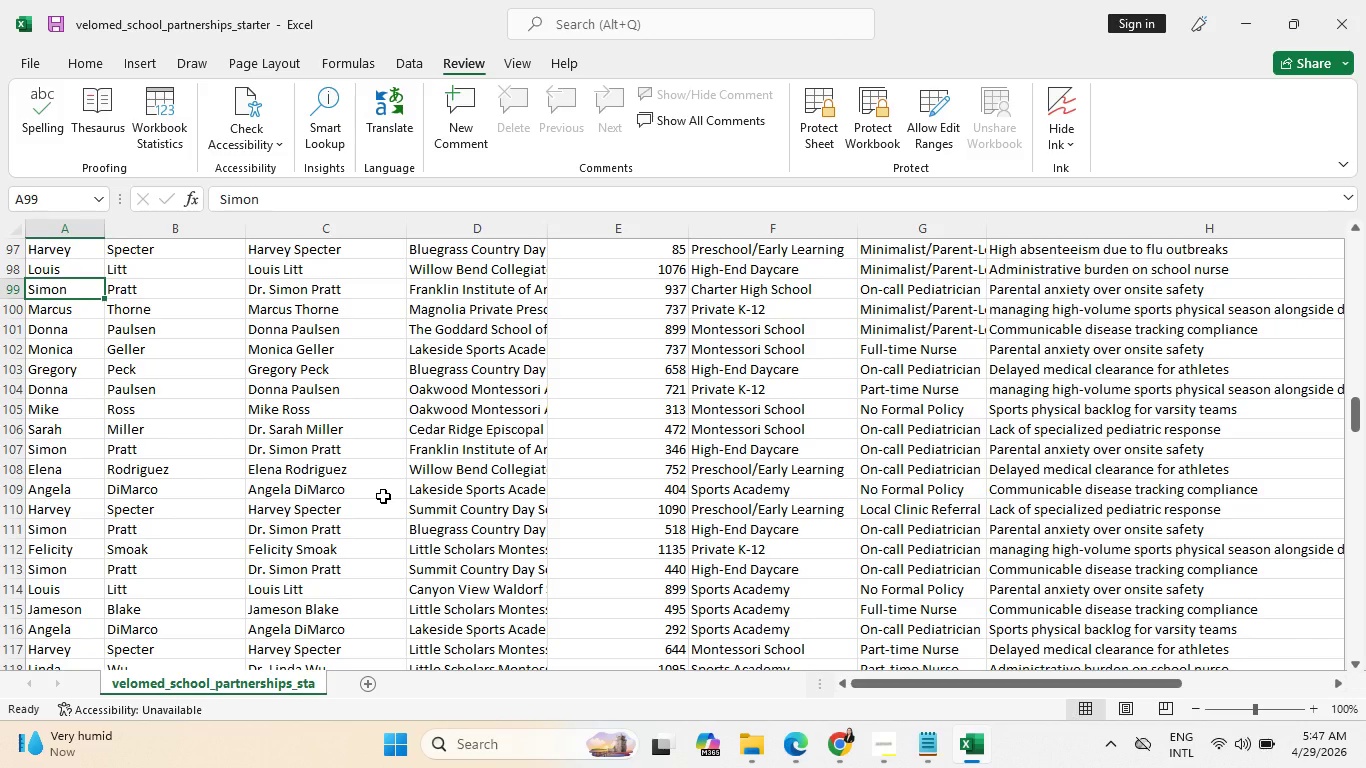 
key(ArrowDown)
 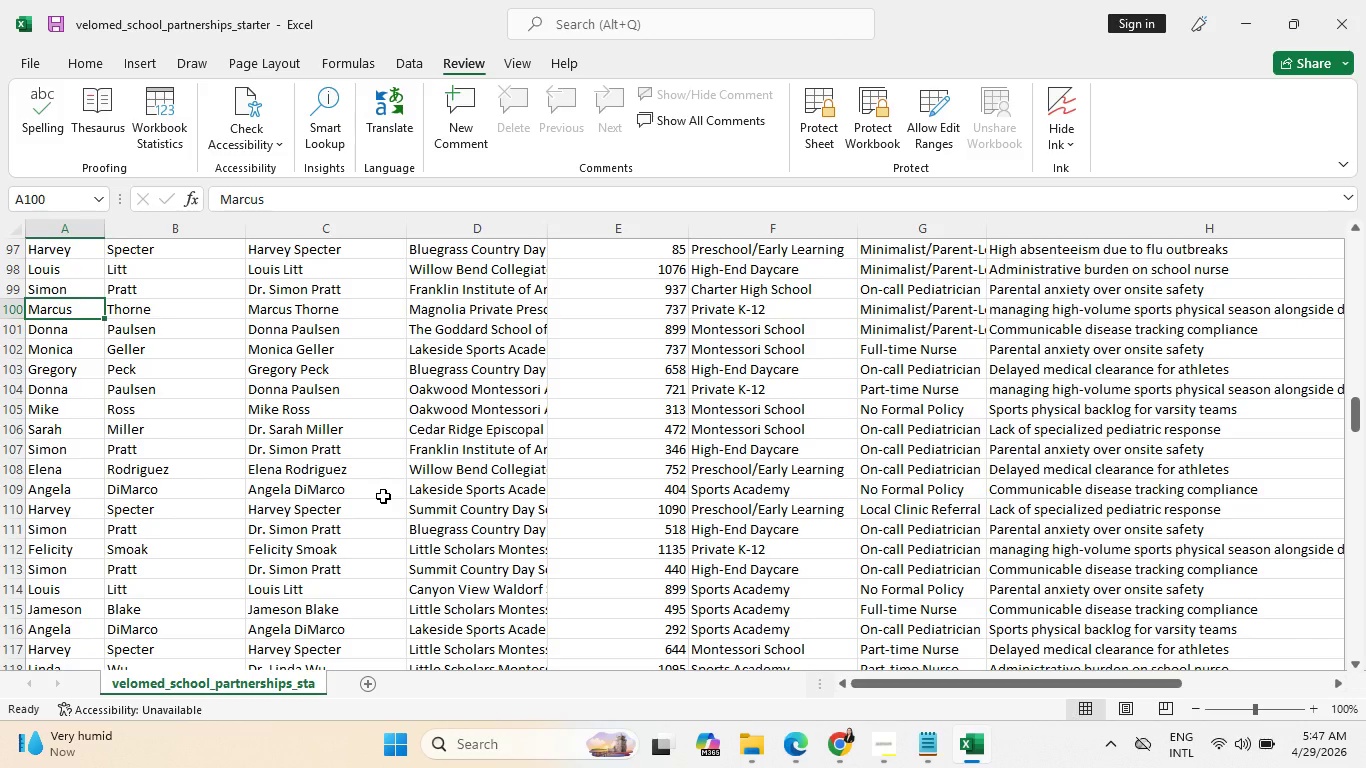 
key(ArrowDown)
 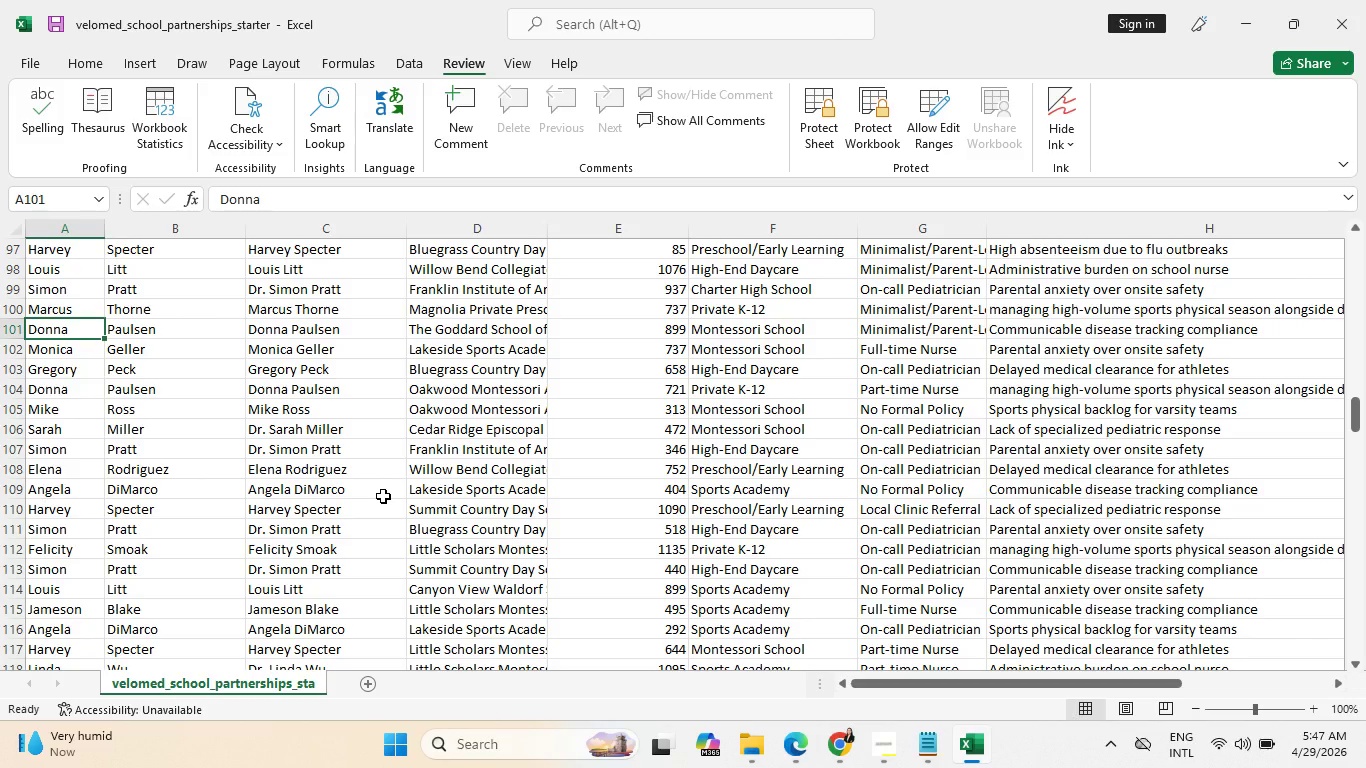 
key(ArrowDown)
 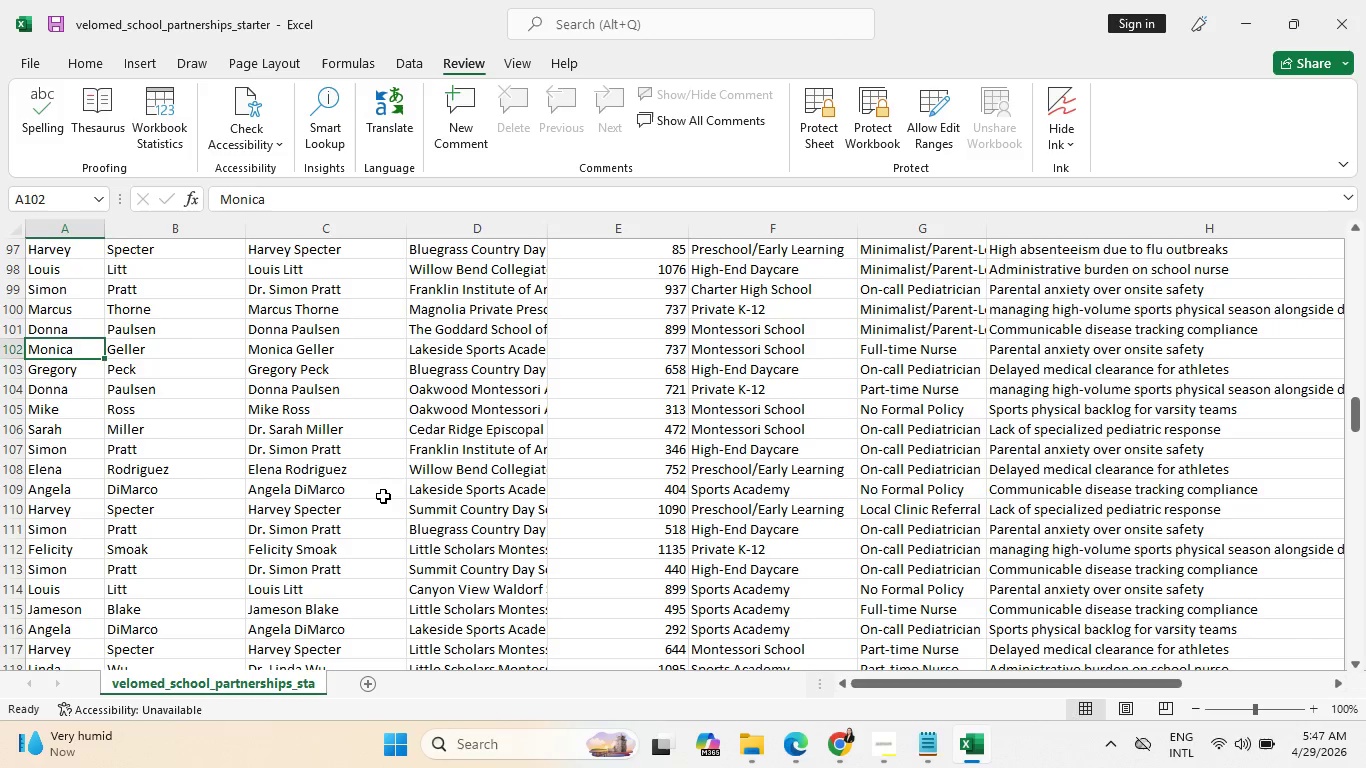 
key(ArrowDown)
 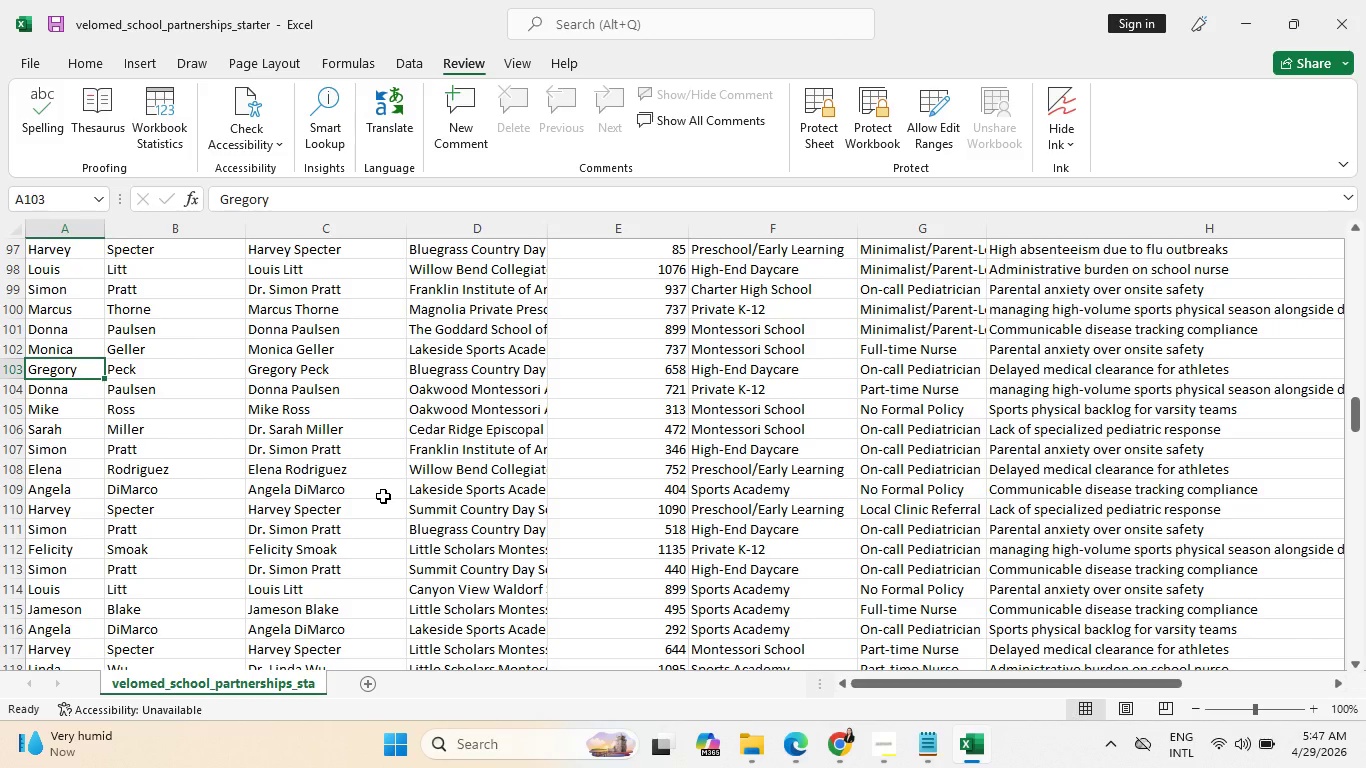 
key(ArrowDown)
 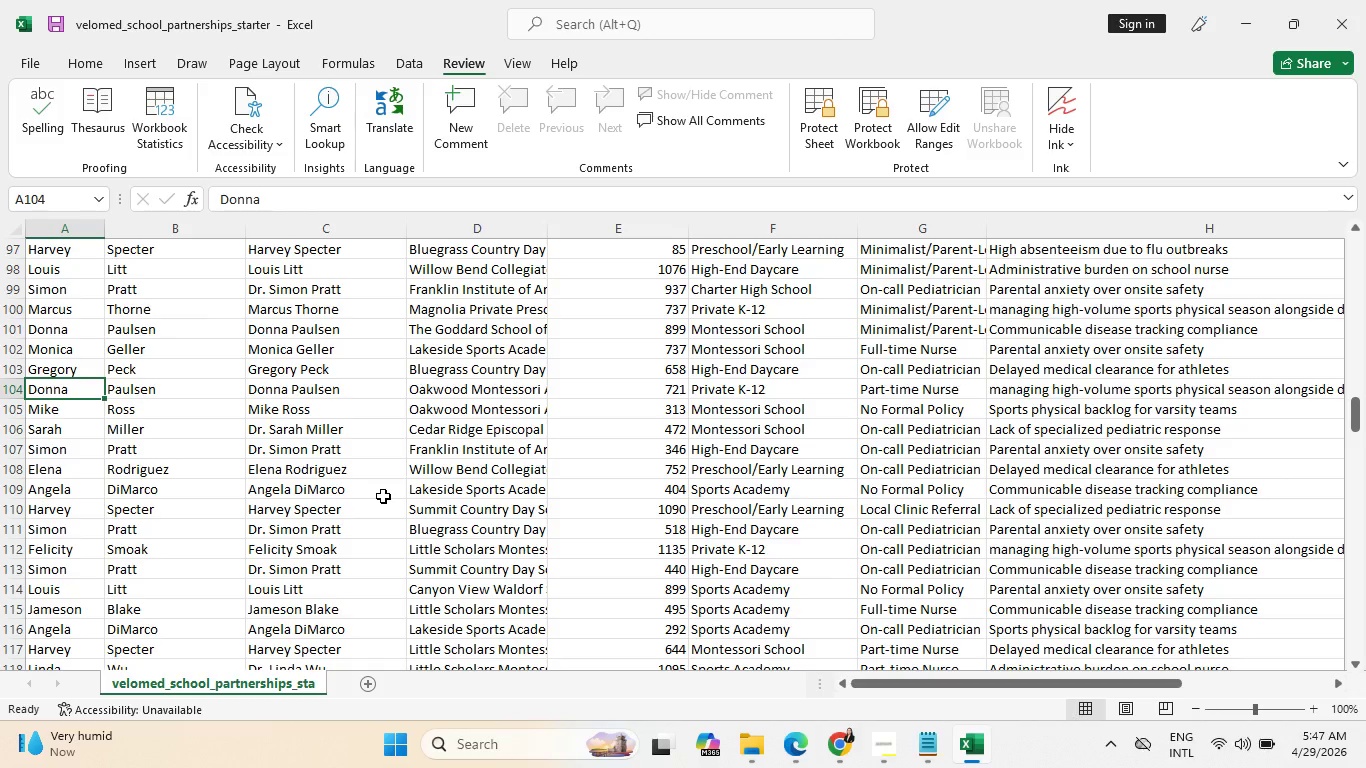 
key(ArrowDown)
 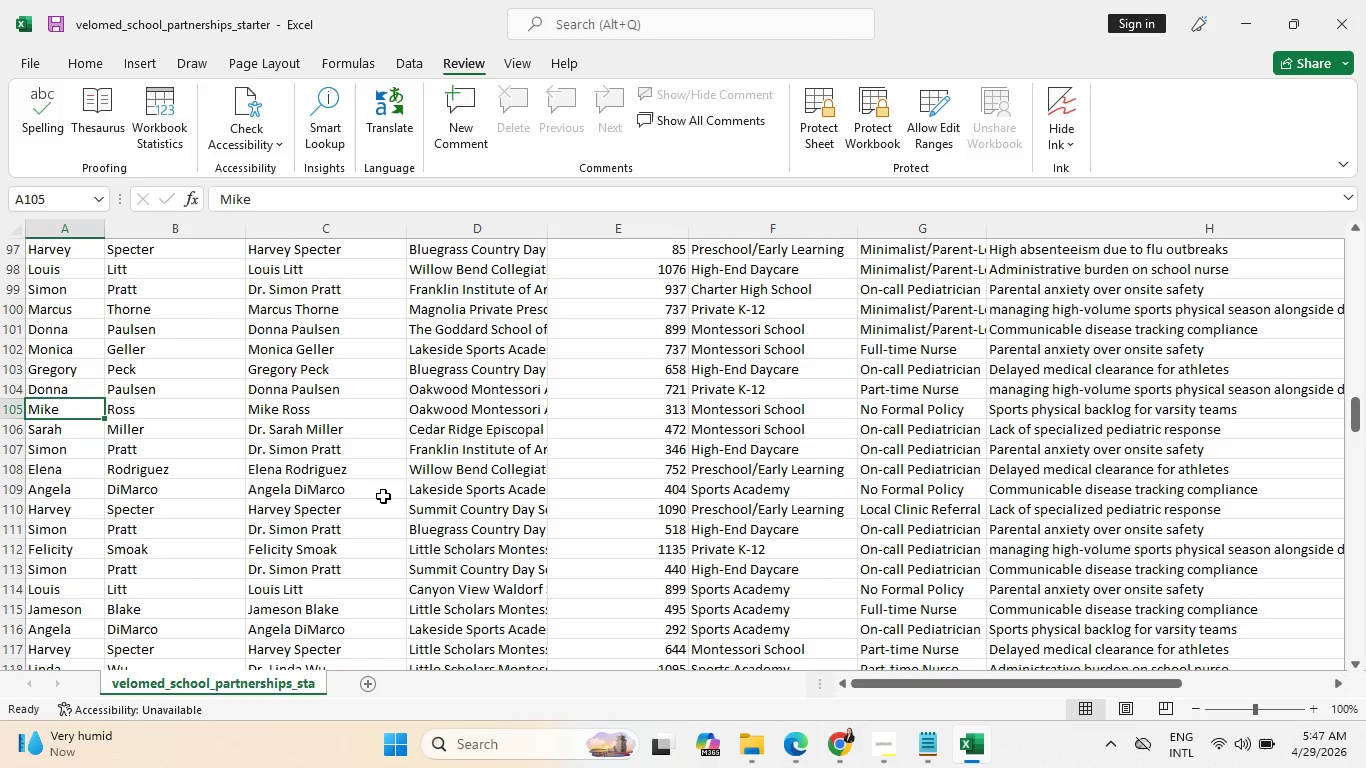 
key(ArrowDown)
 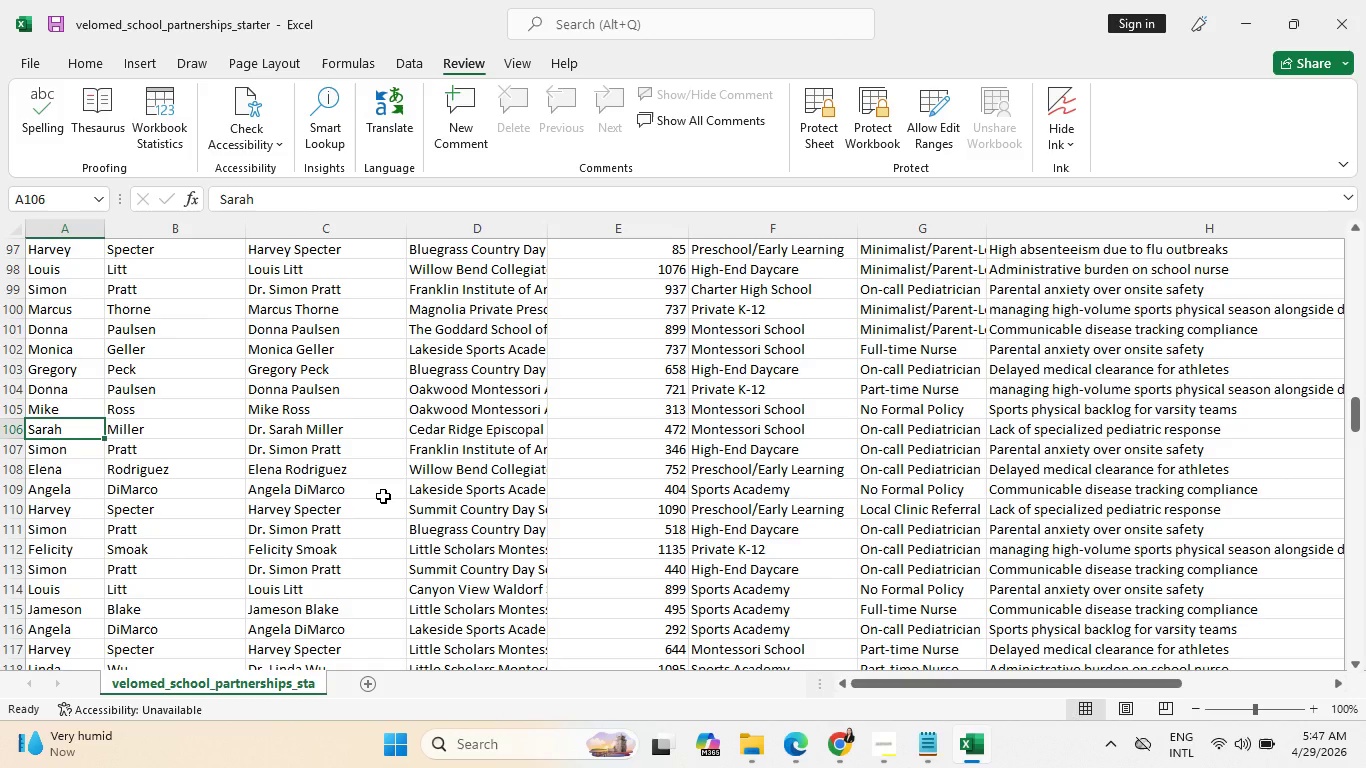 
key(ArrowDown)
 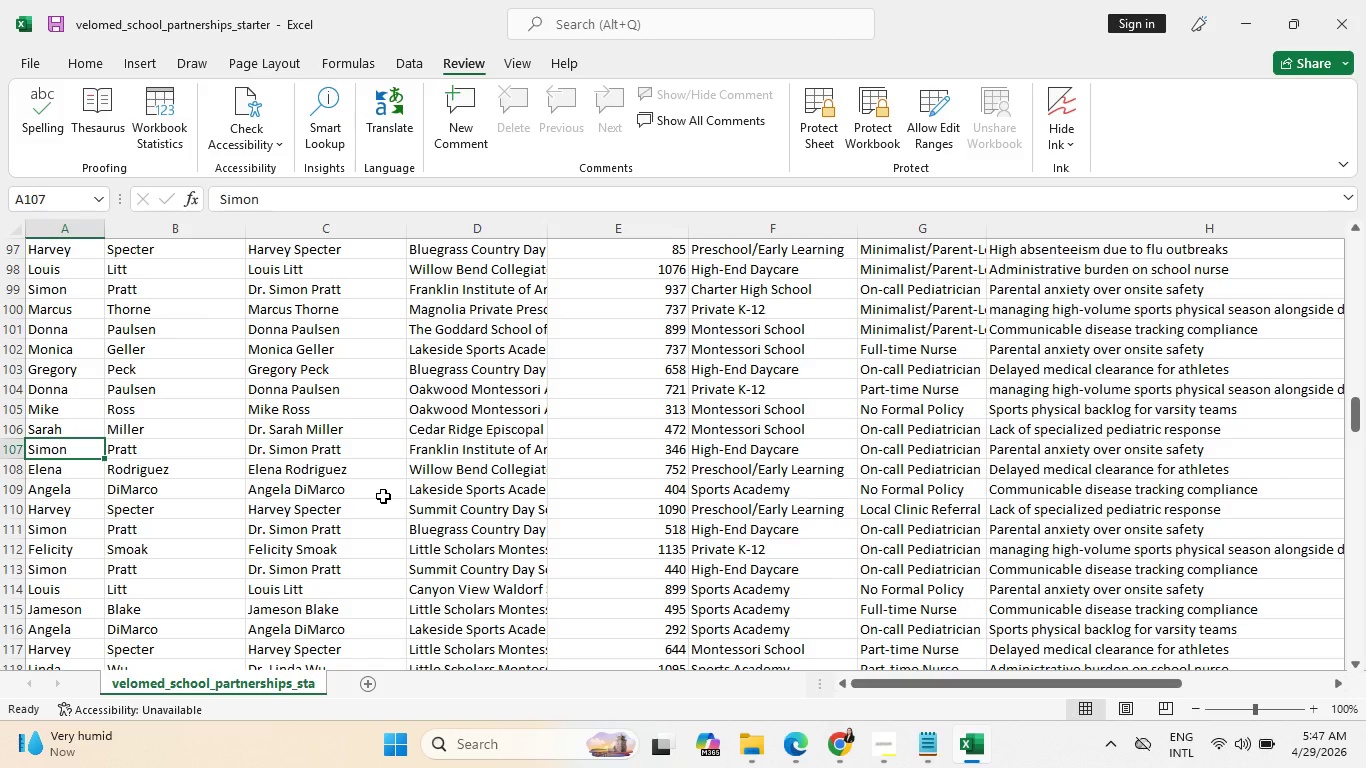 
key(ArrowDown)
 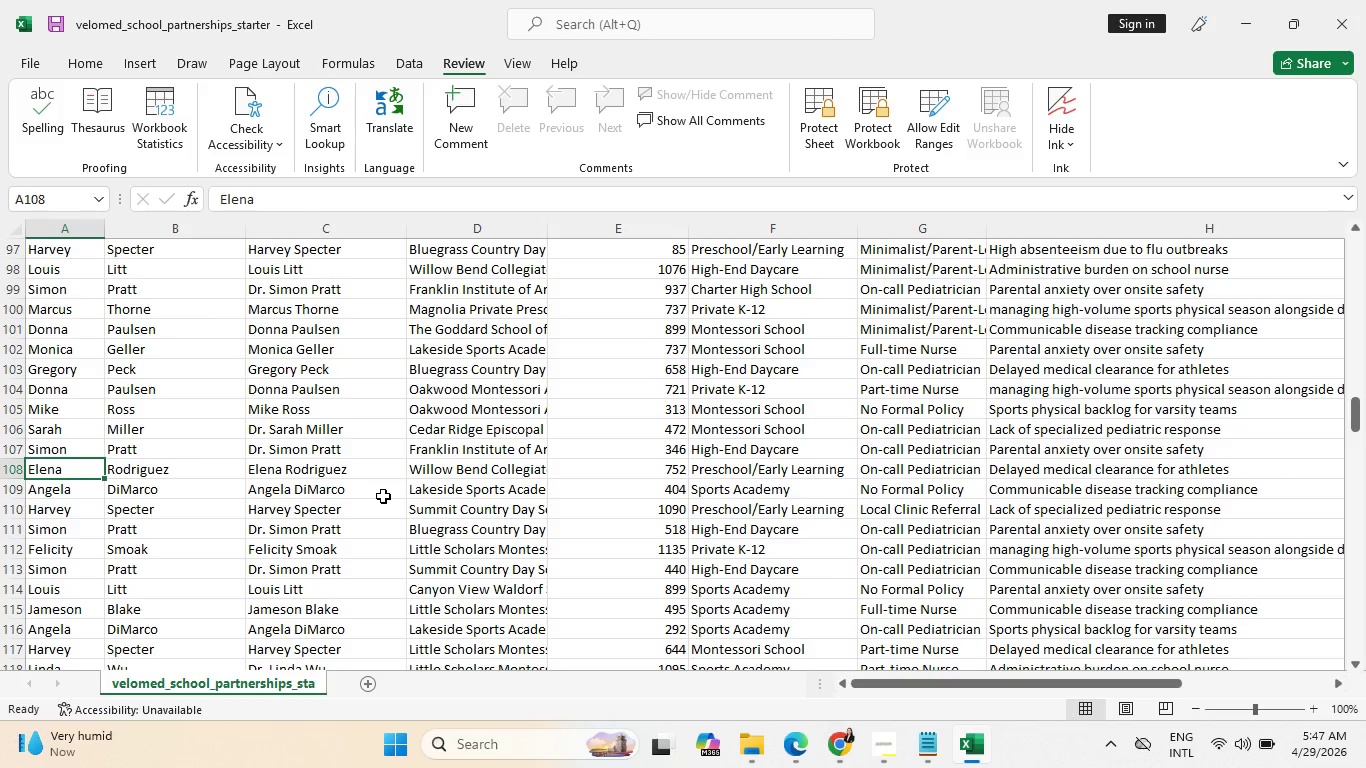 
key(ArrowDown)
 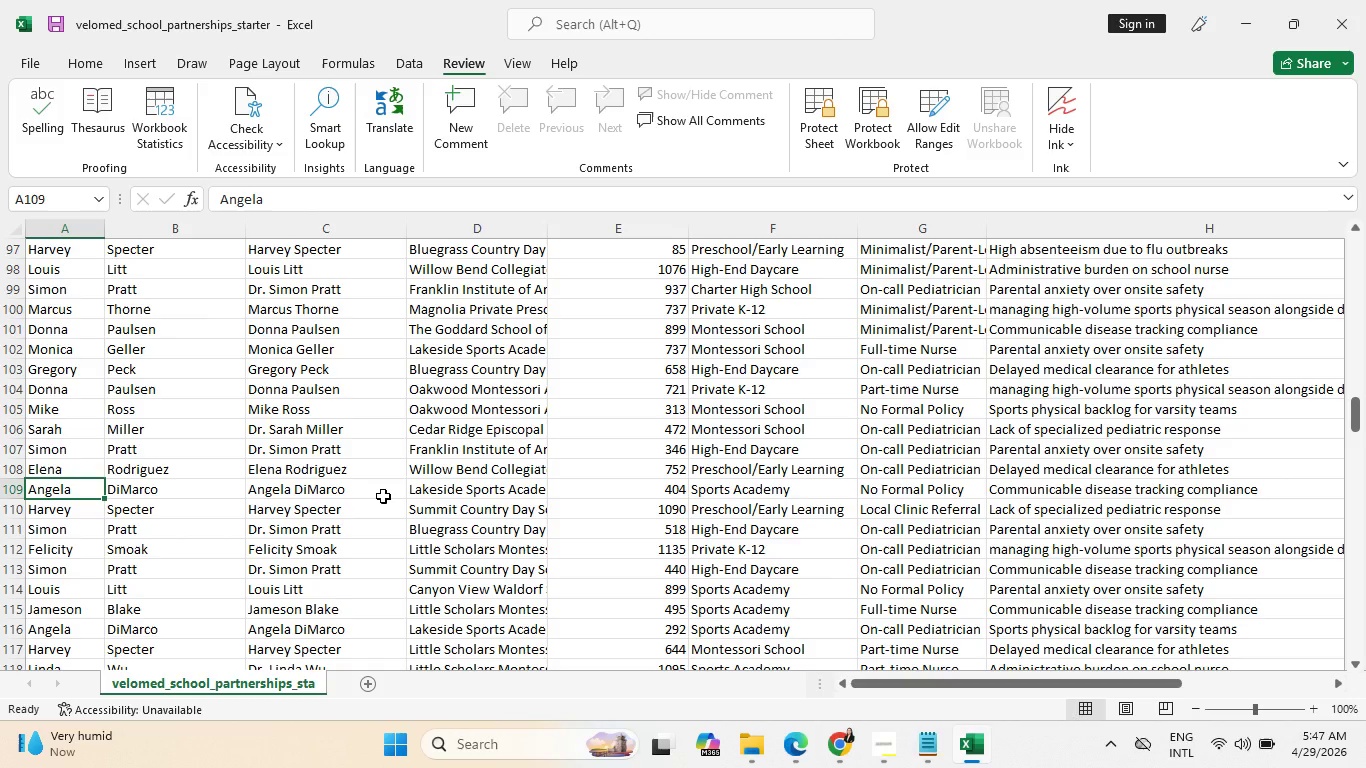 
key(ArrowDown)
 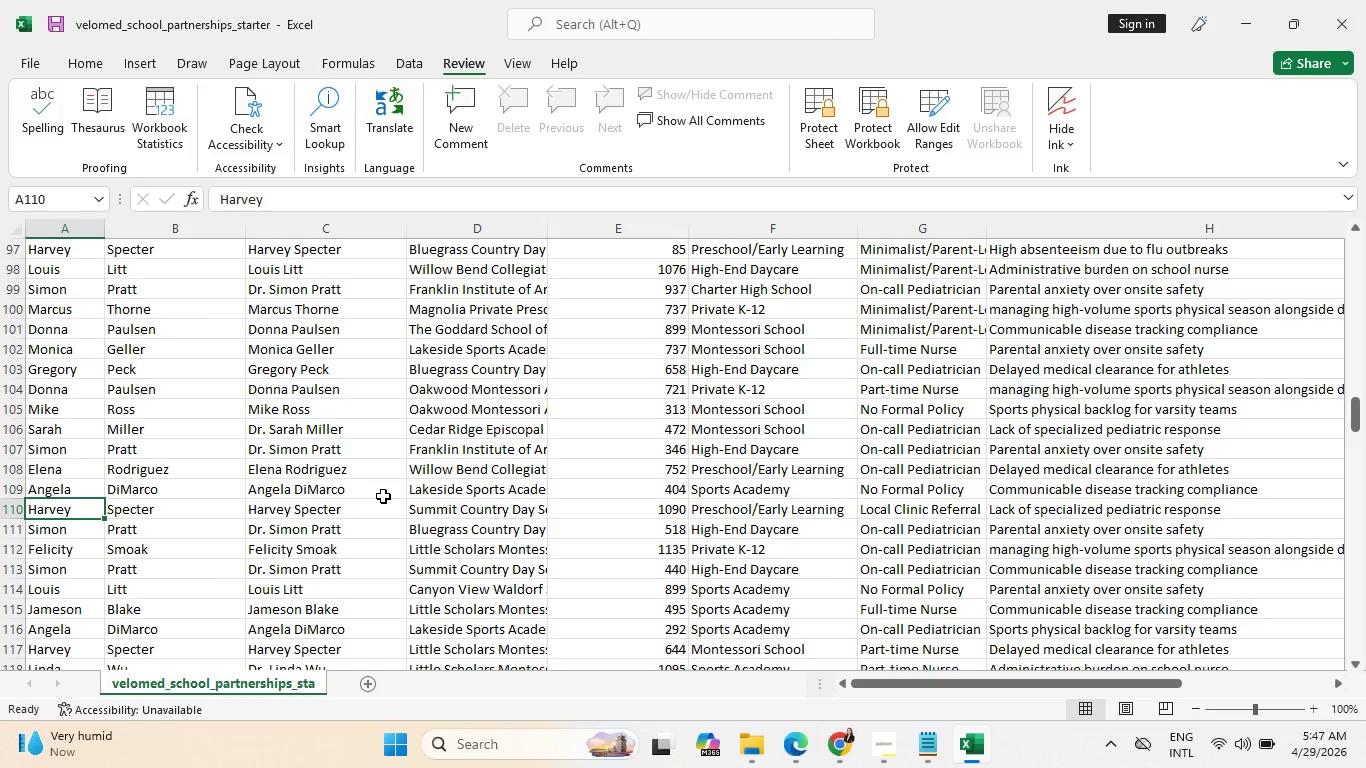 
key(ArrowDown)
 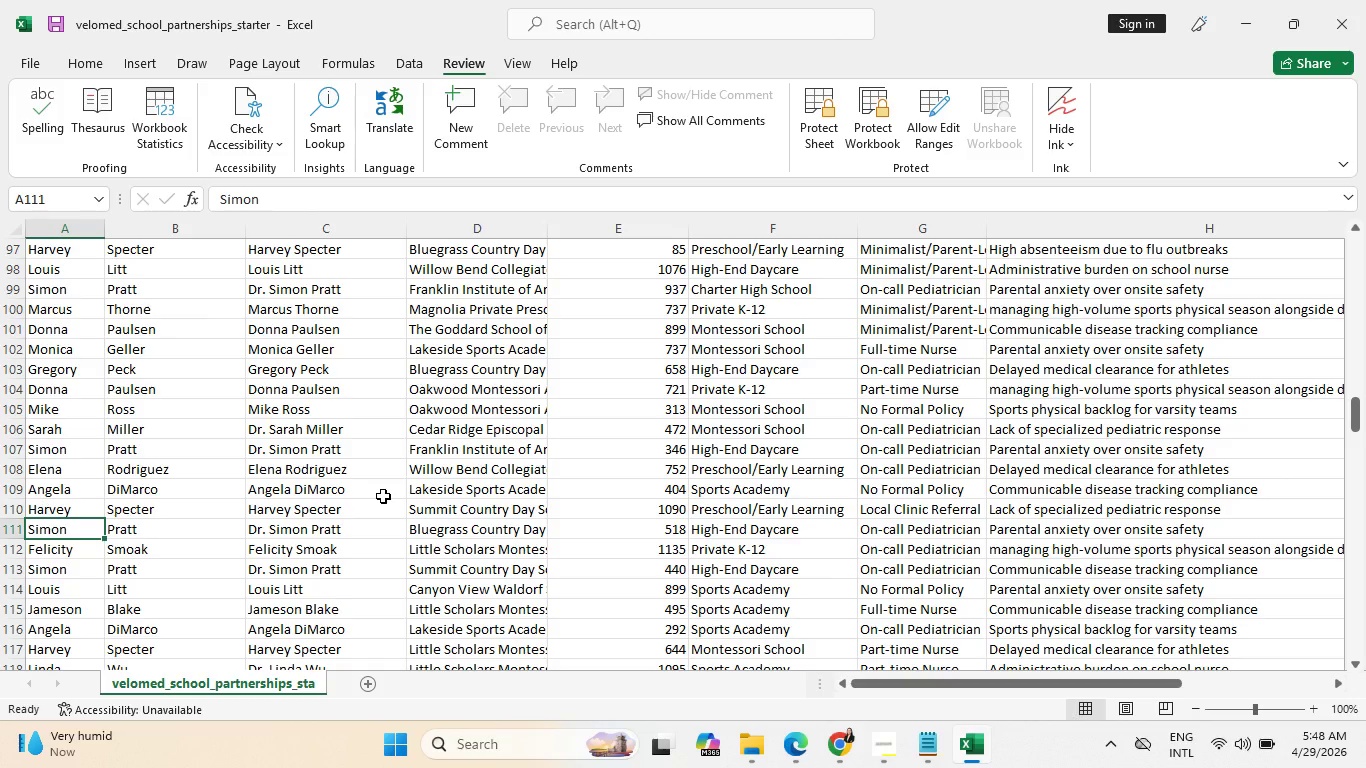 
key(ArrowDown)
 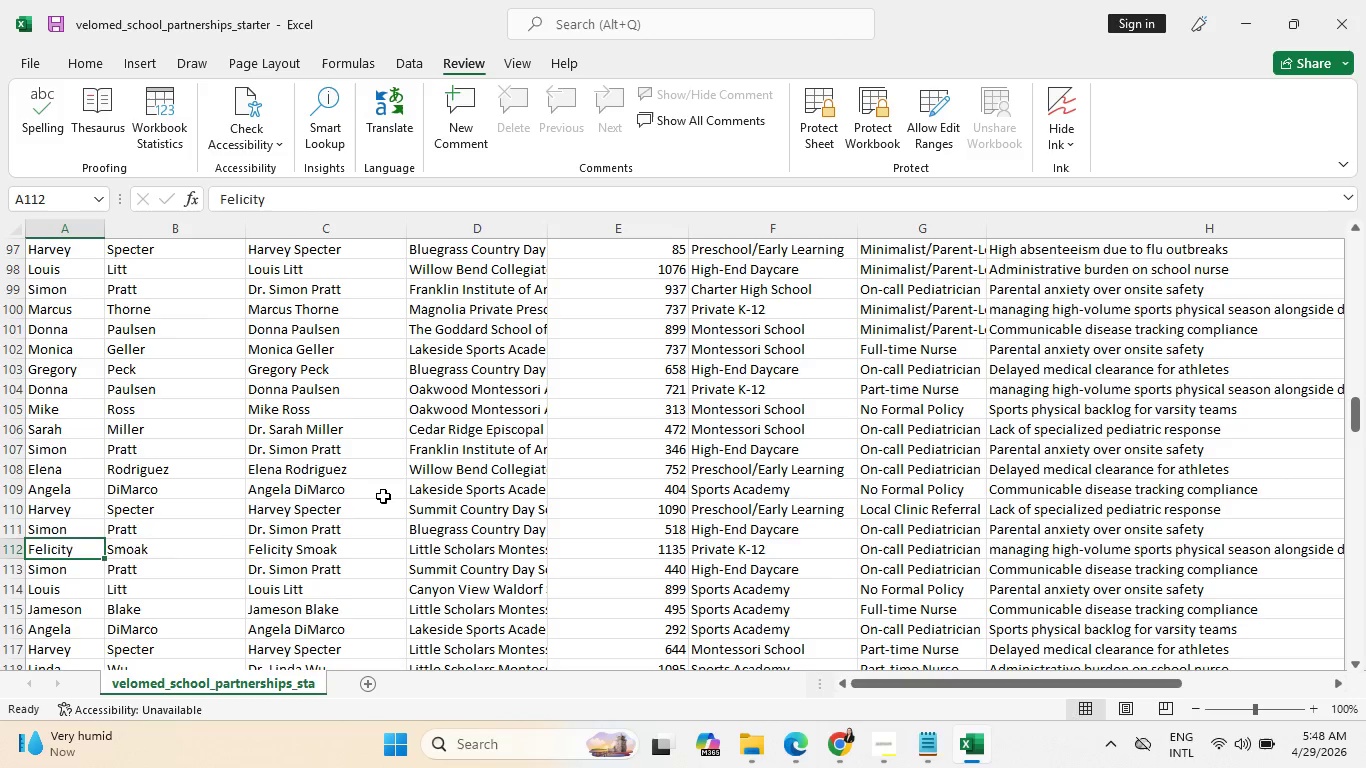 
key(ArrowDown)
 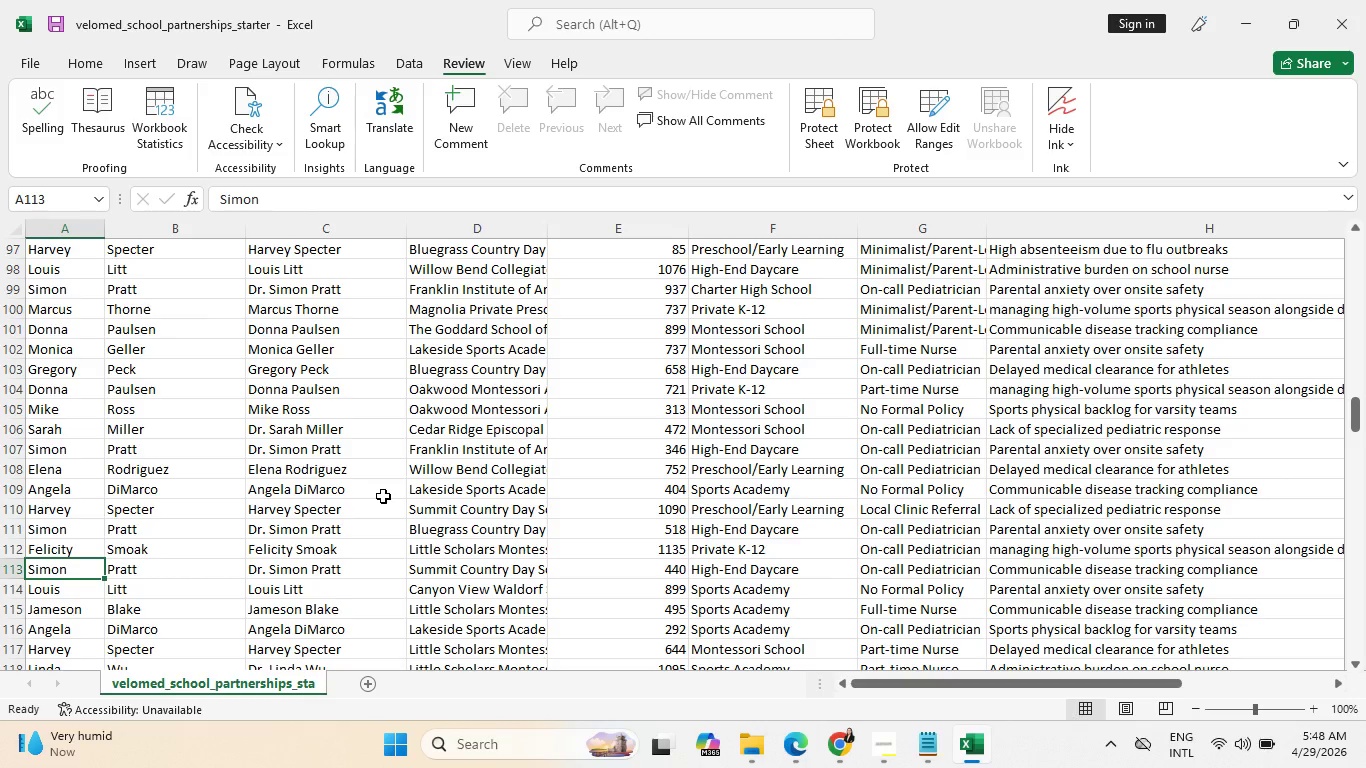 
key(ArrowDown)
 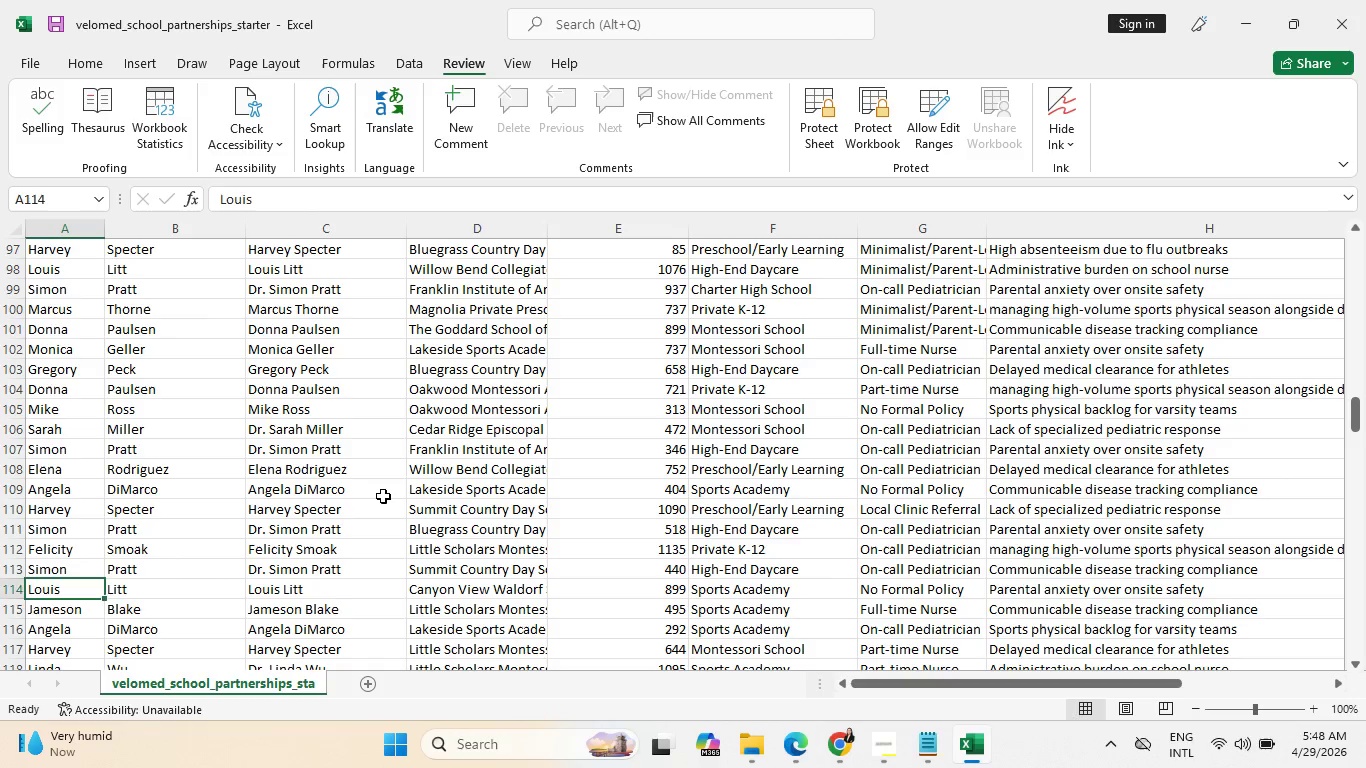 
key(ArrowDown)
 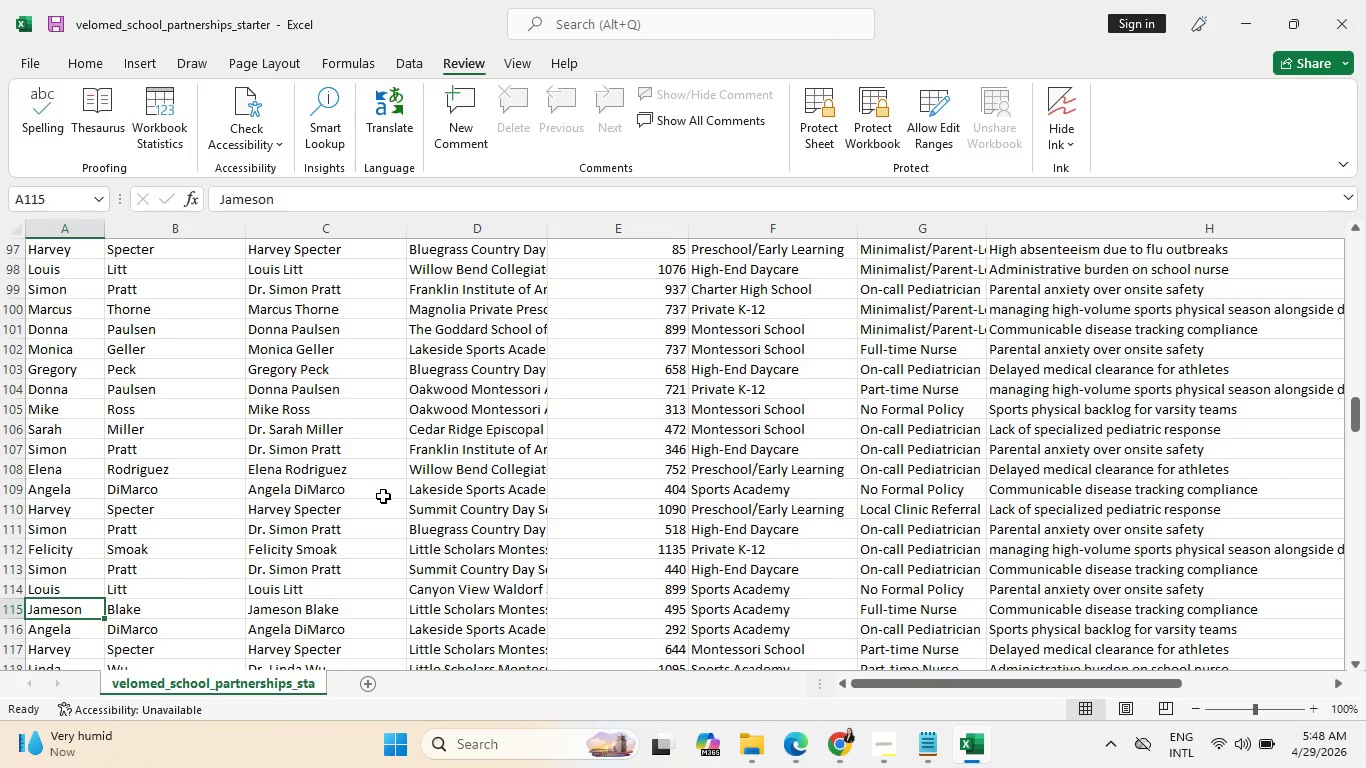 
key(ArrowDown)
 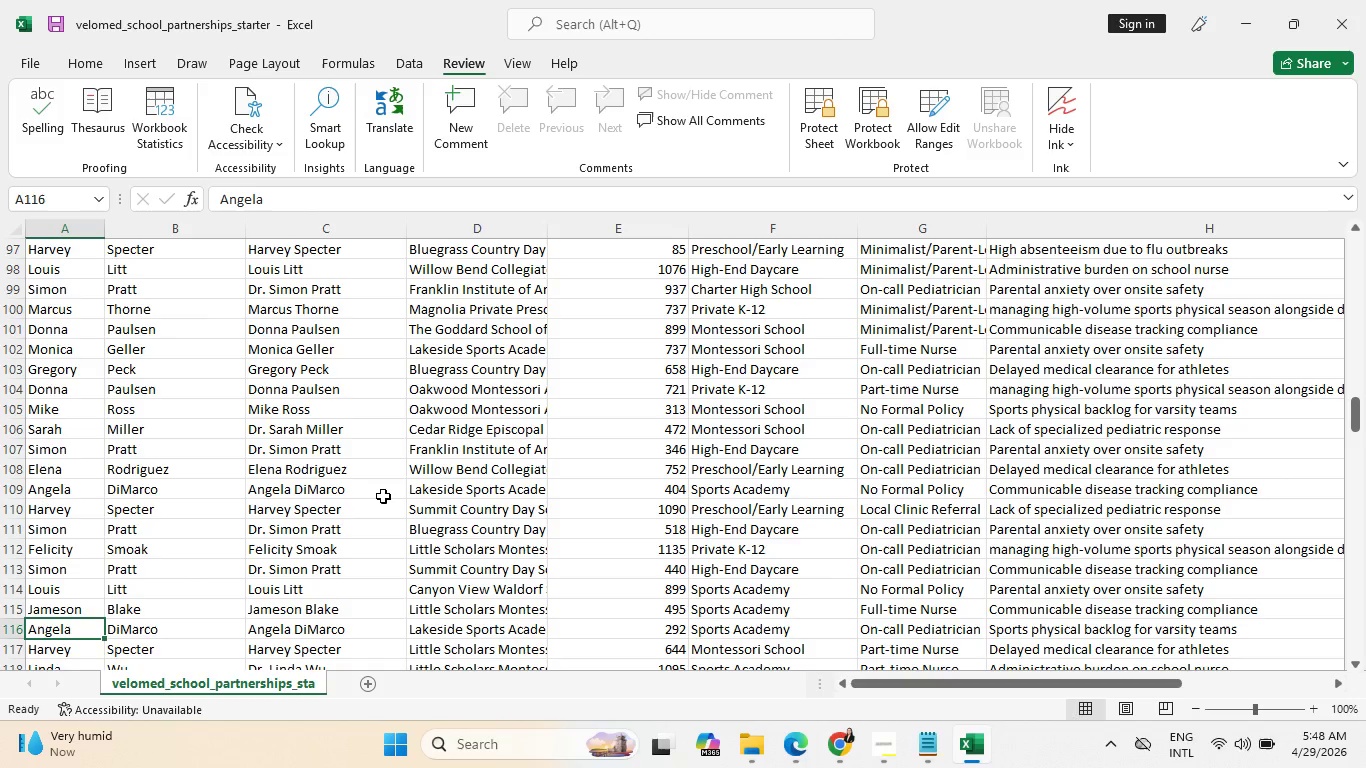 
key(ArrowDown)
 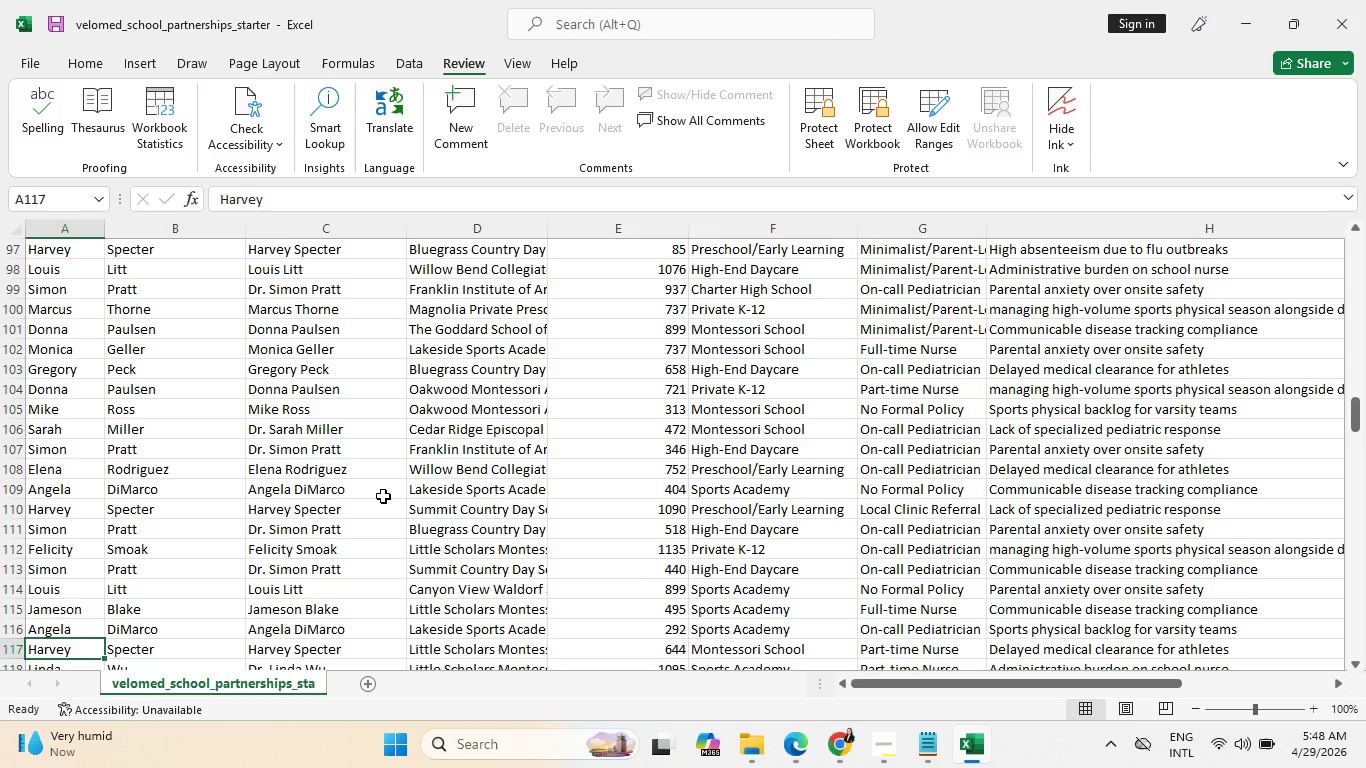 
key(ArrowDown)
 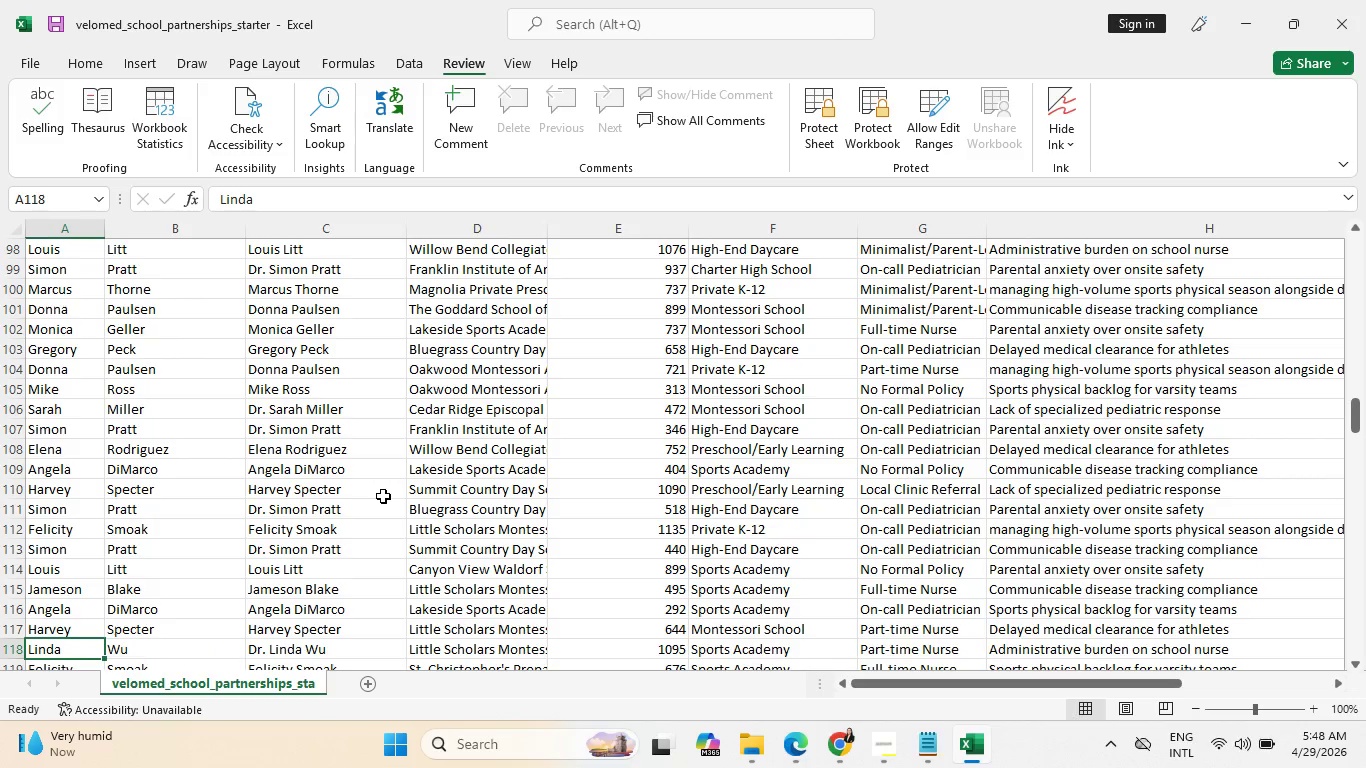 
key(ArrowDown)
 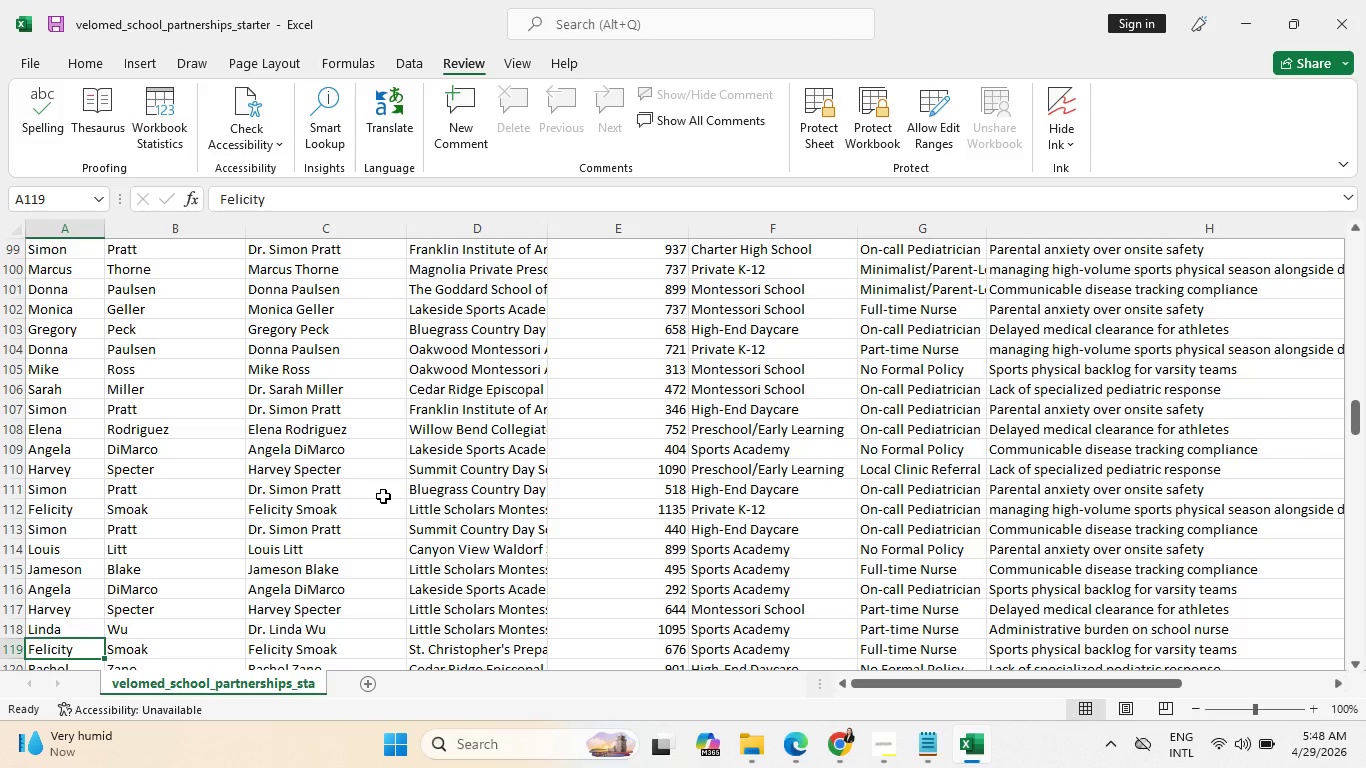 
scroll: coordinate [383, 496], scroll_direction: down, amount: 7.0
 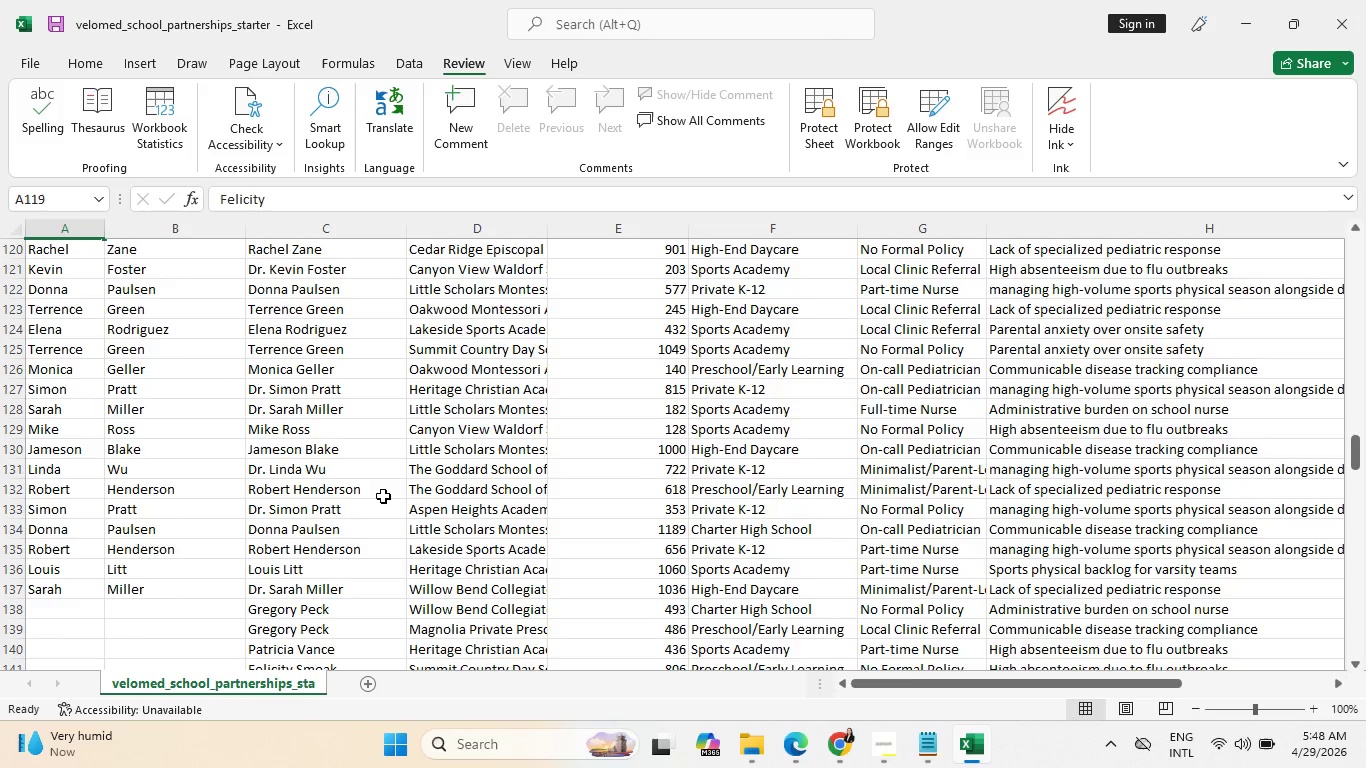 
scroll: coordinate [383, 496], scroll_direction: up, amount: 1.0
 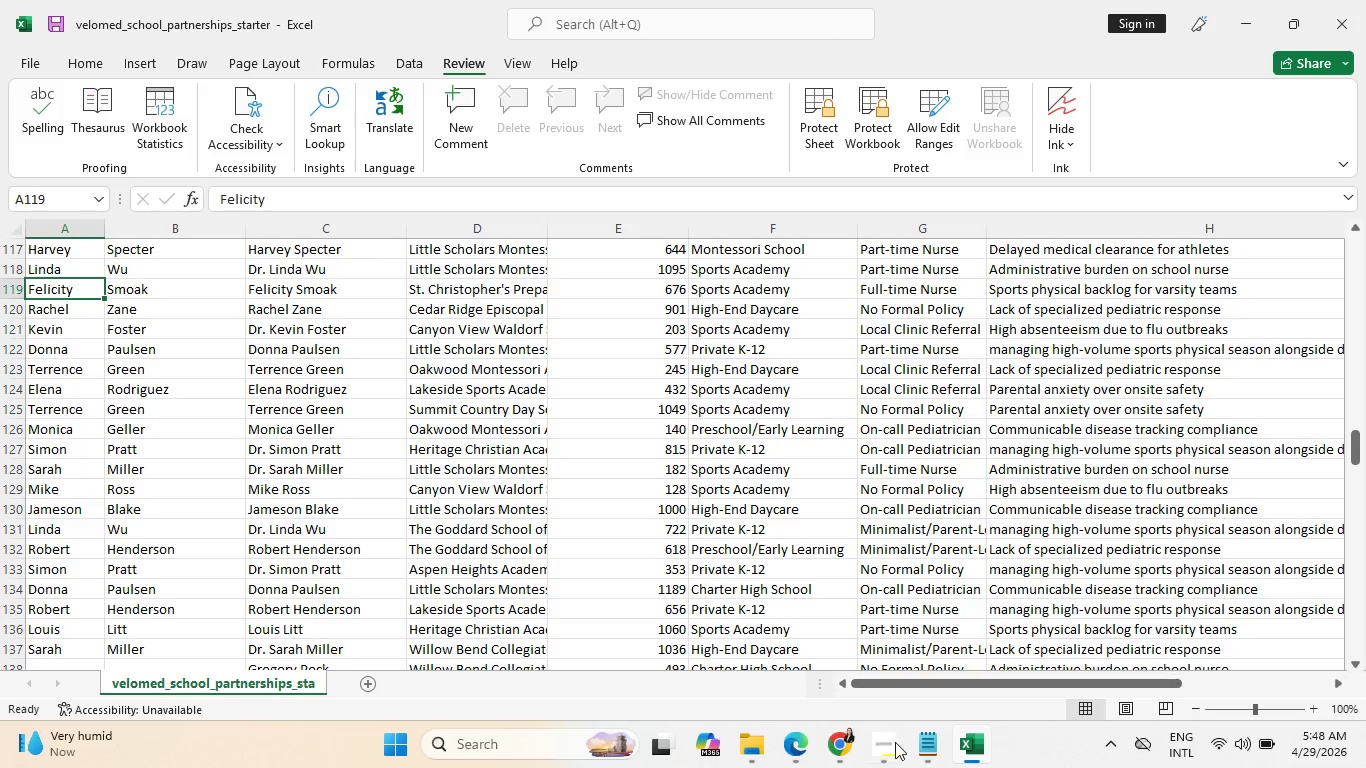 
left_click([897, 747])